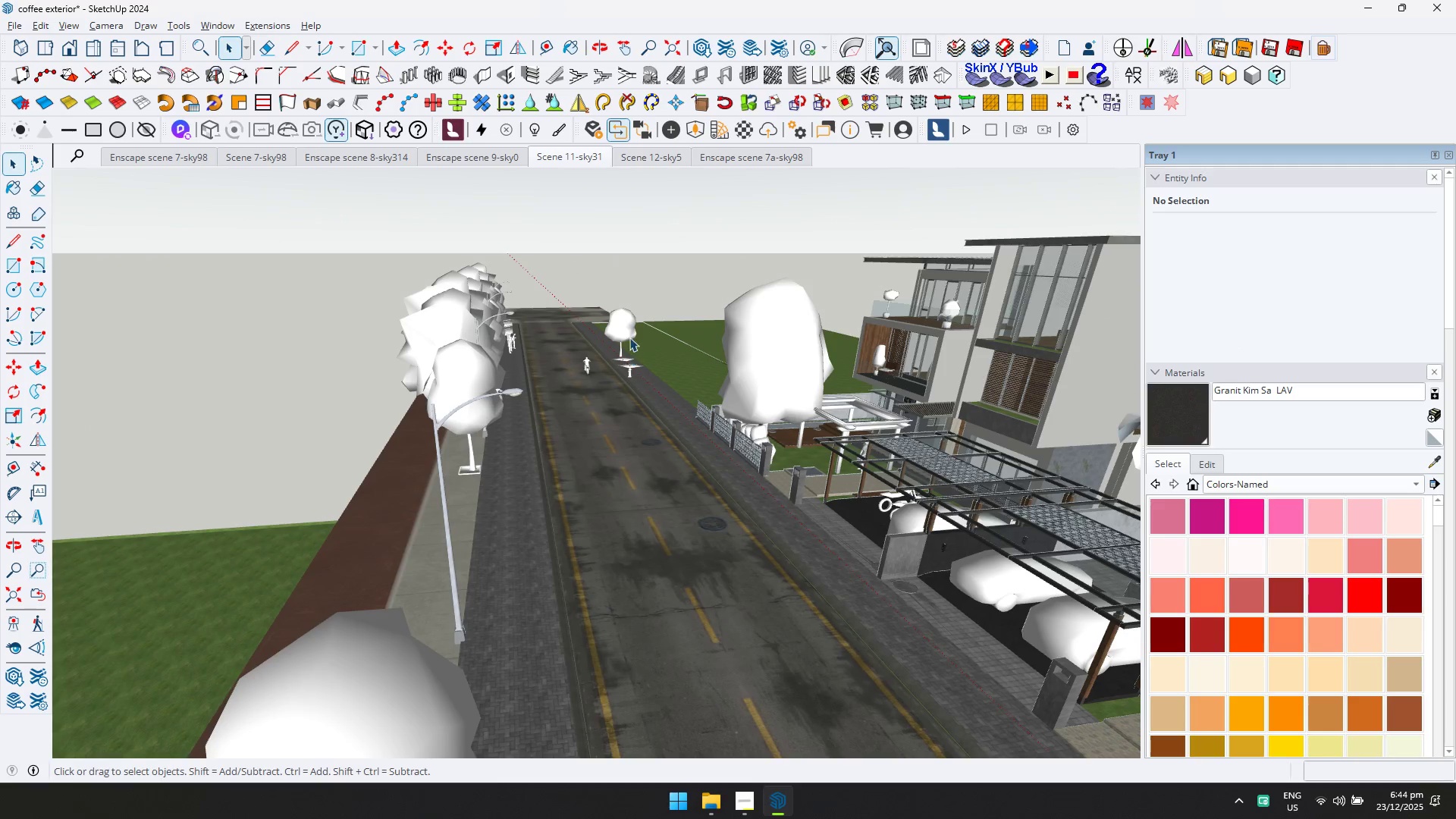 
key(Delete)
 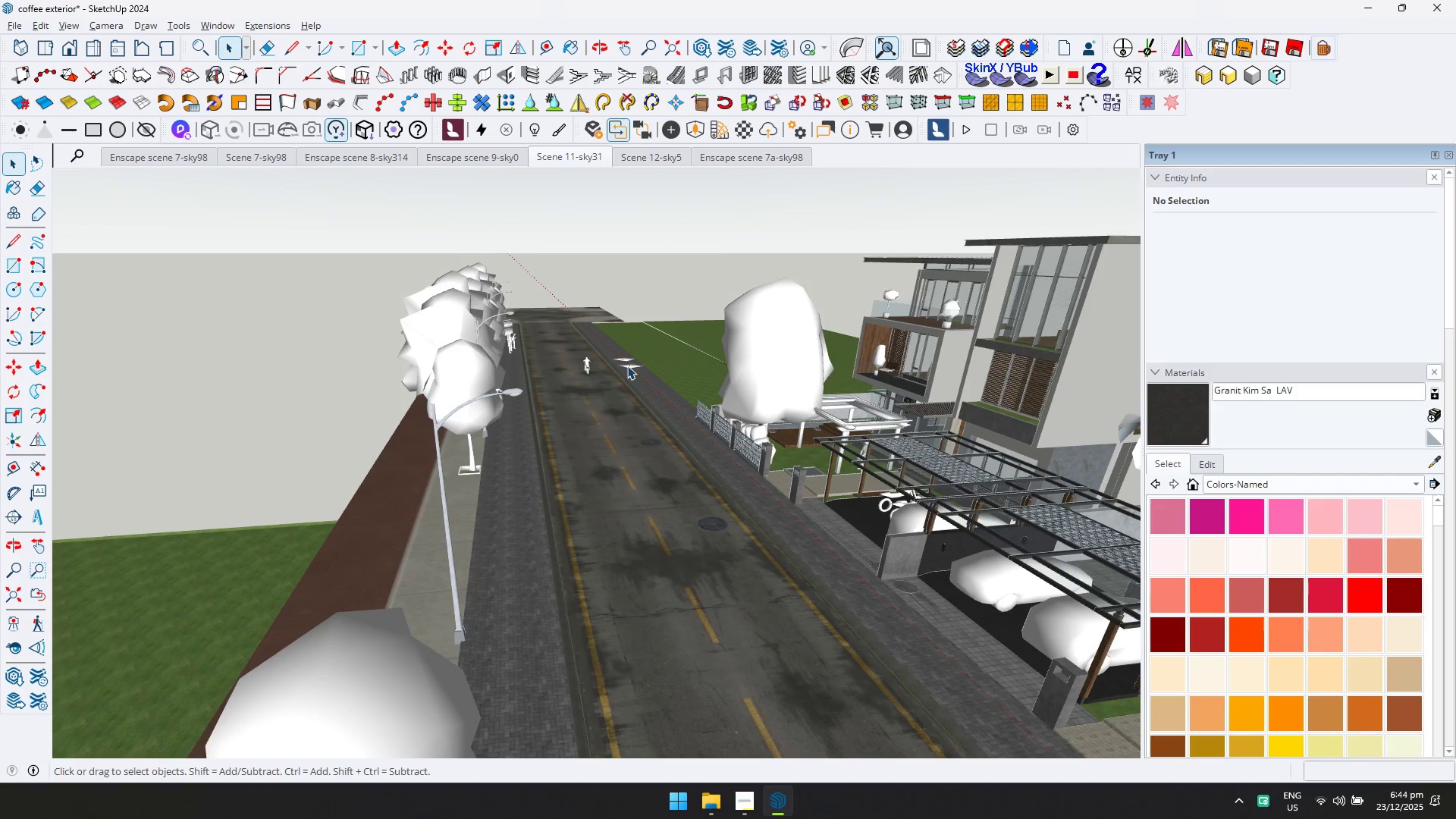 
left_click_drag(start_coordinate=[610, 339], to_coordinate=[670, 407])
 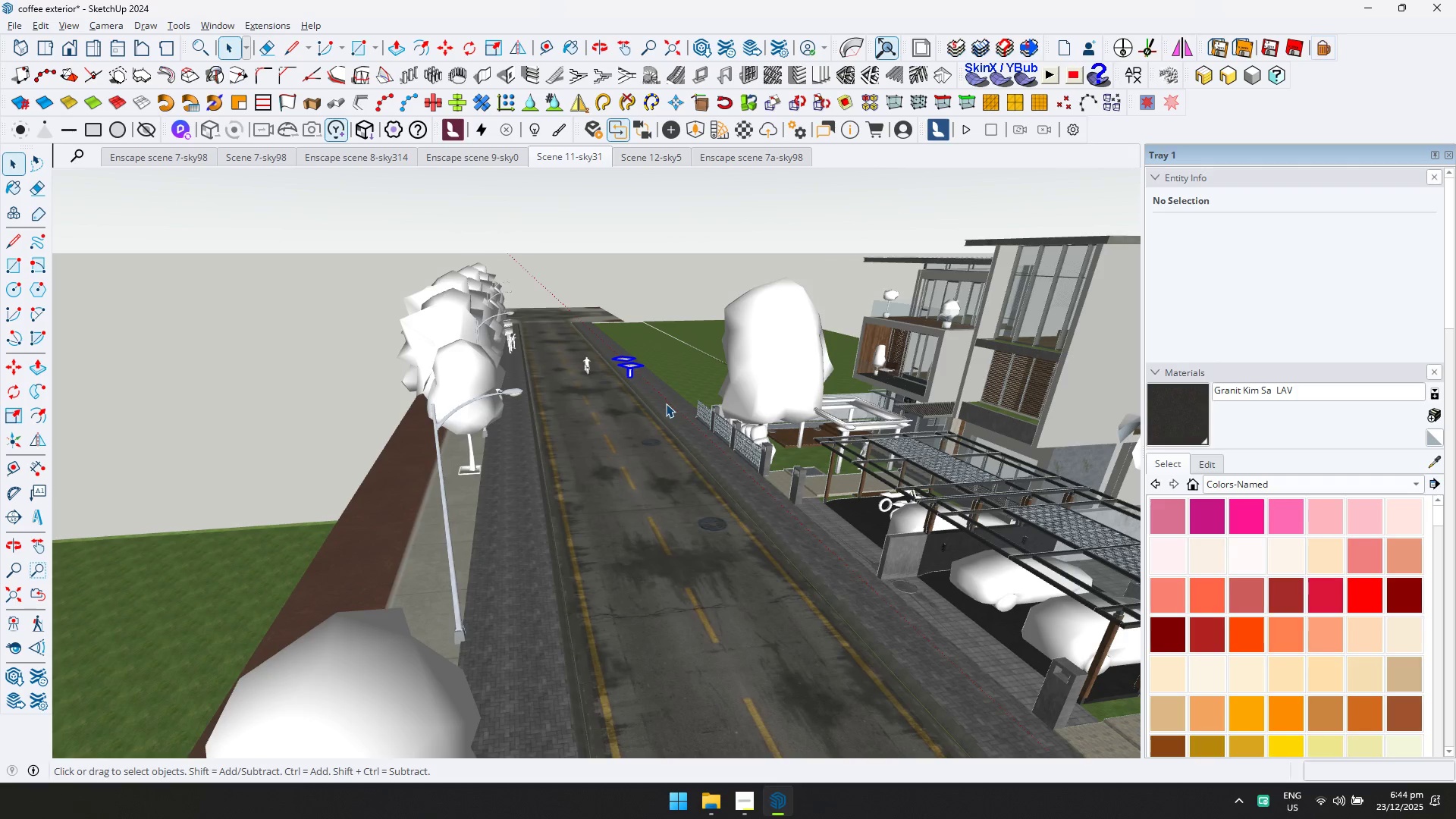 
key(Delete)
 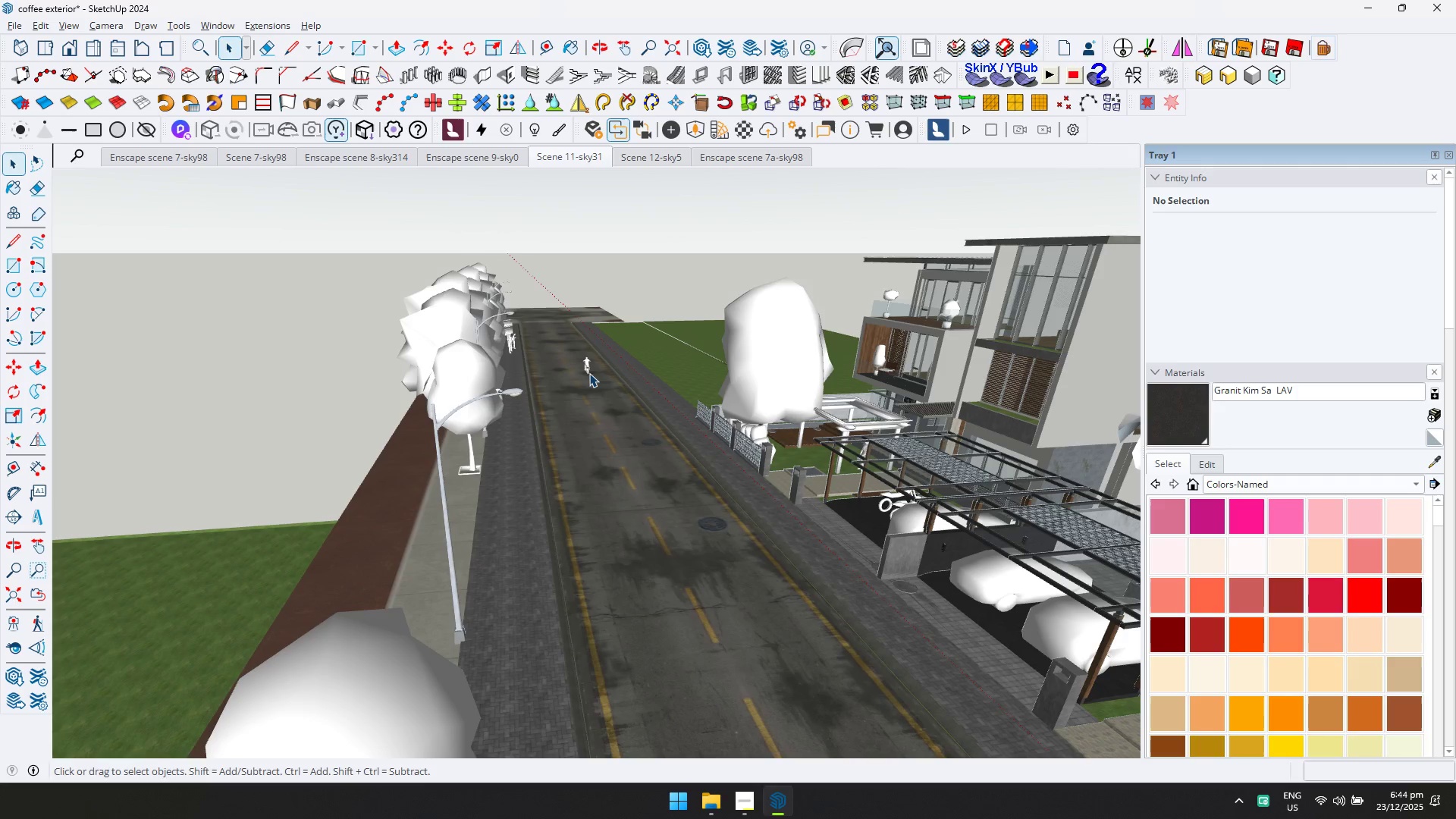 
left_click([586, 370])
 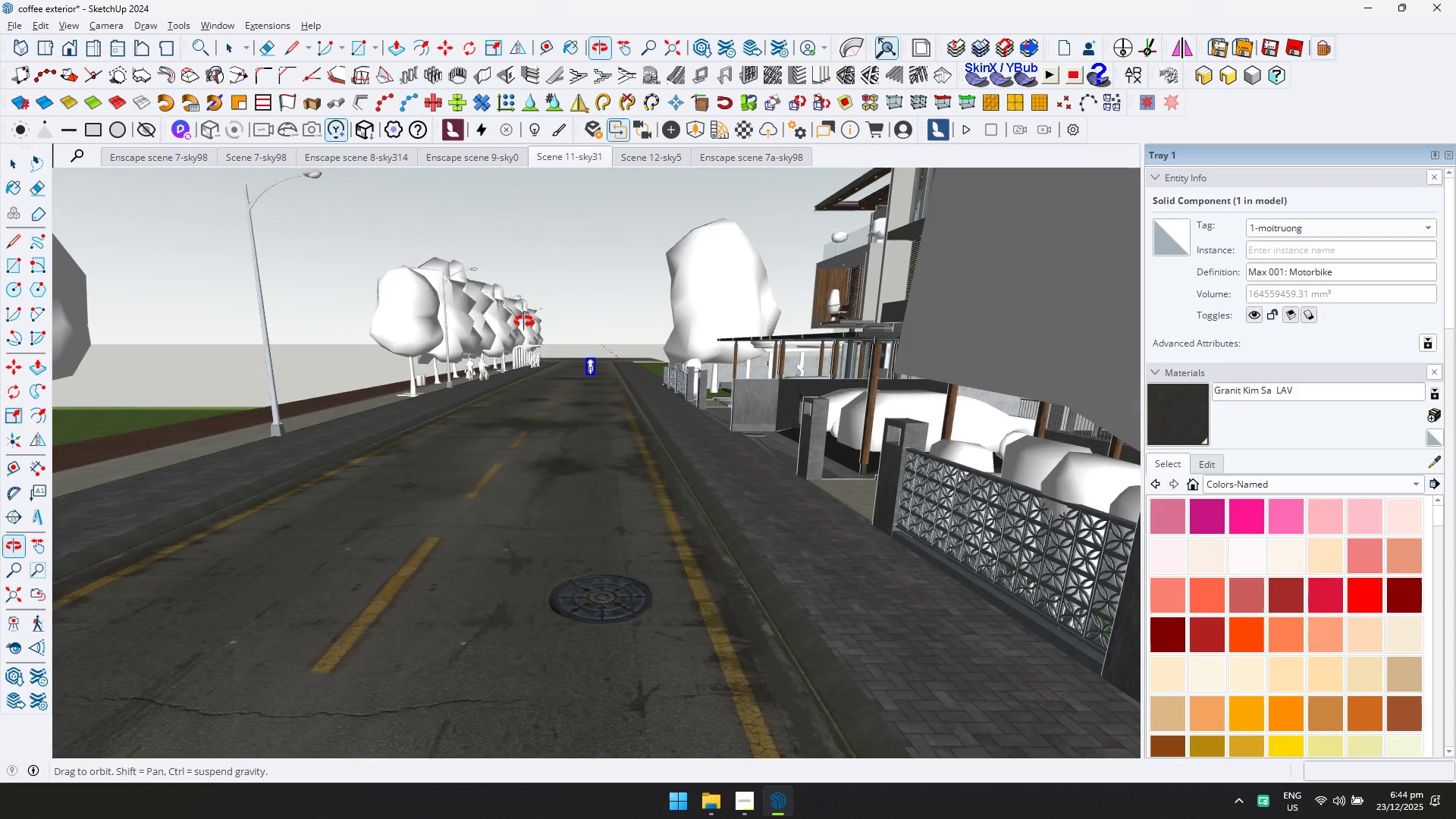 
key(Delete)
 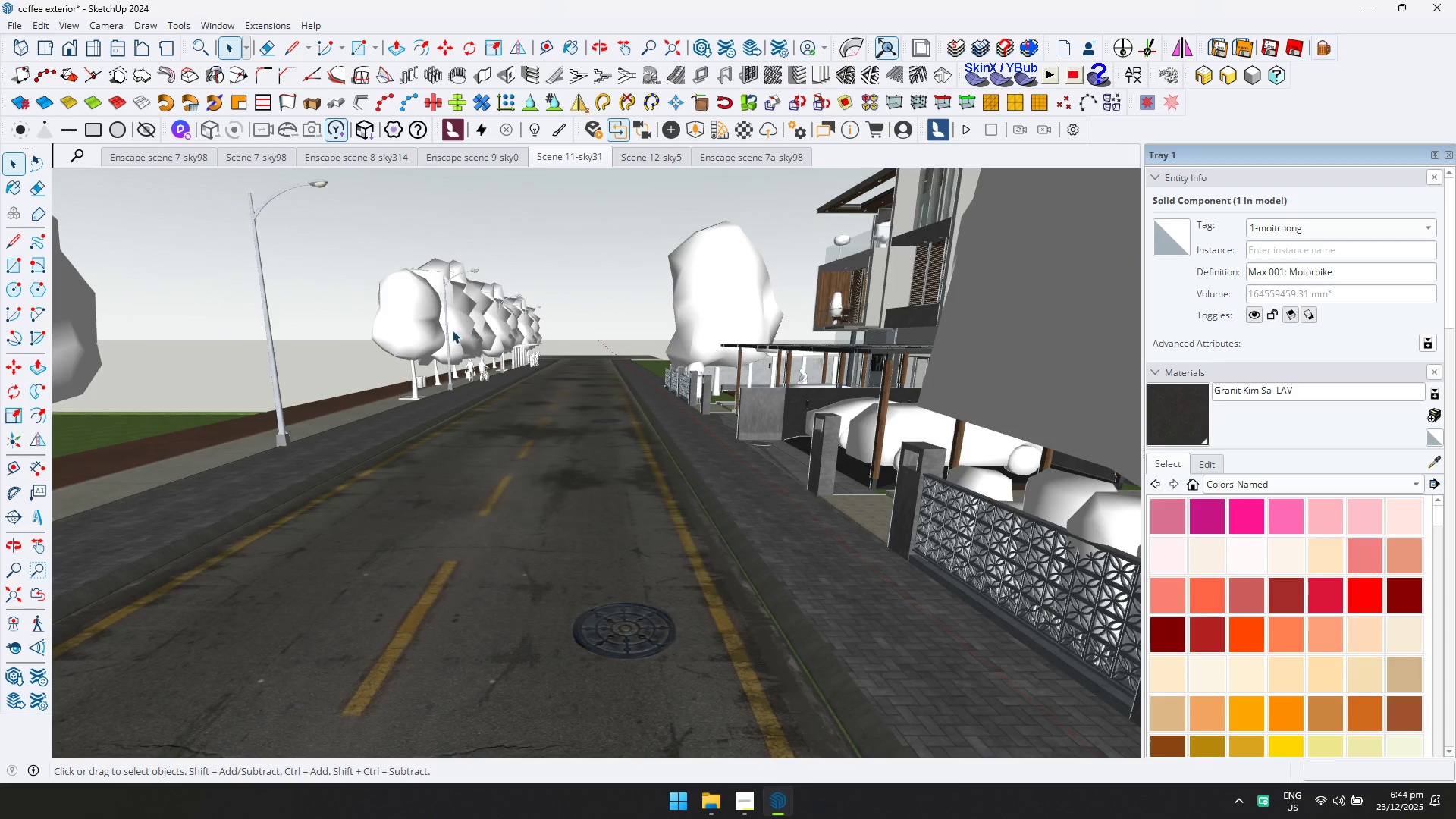 
left_click([414, 325])
 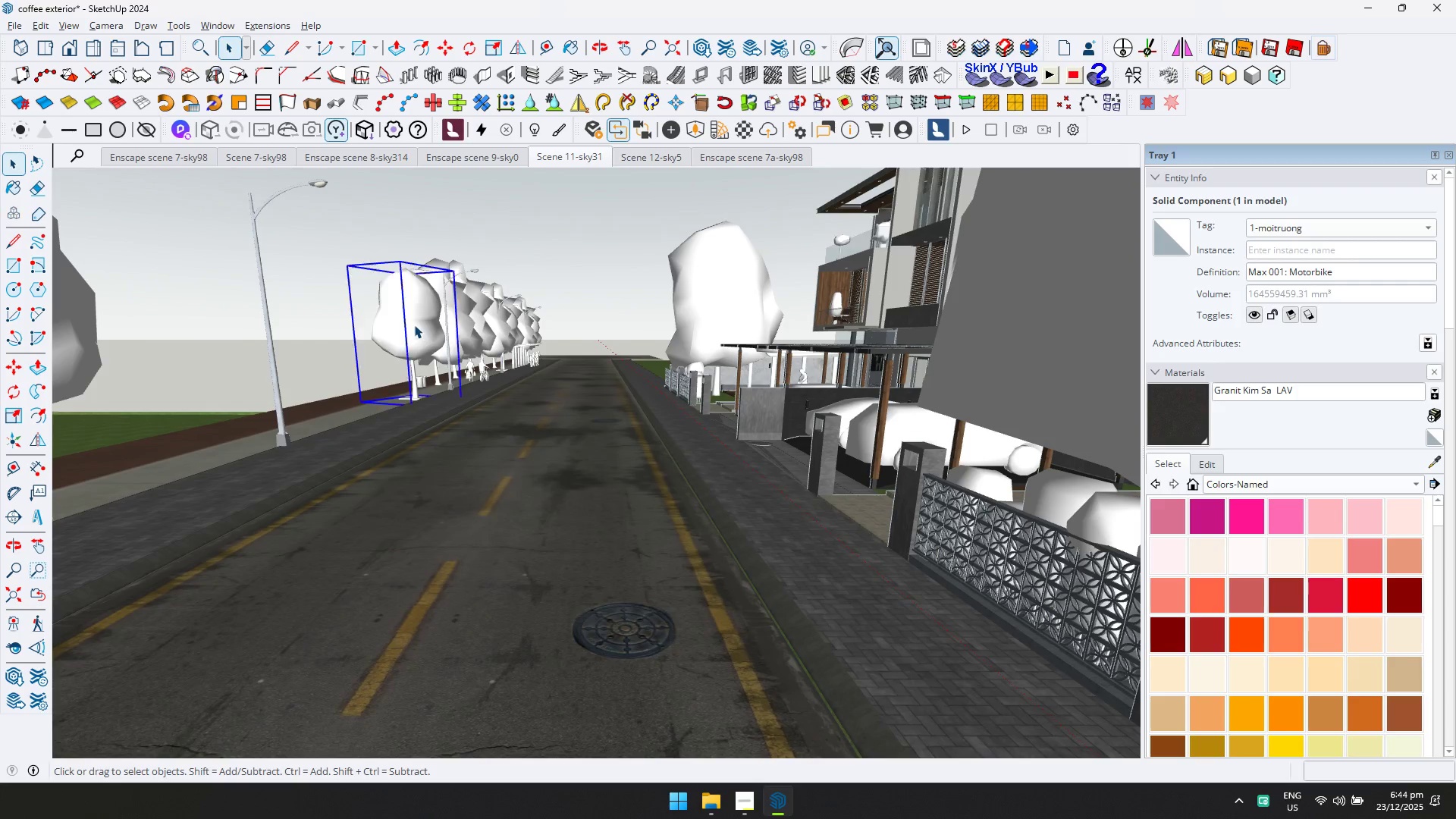 
key(Delete)
 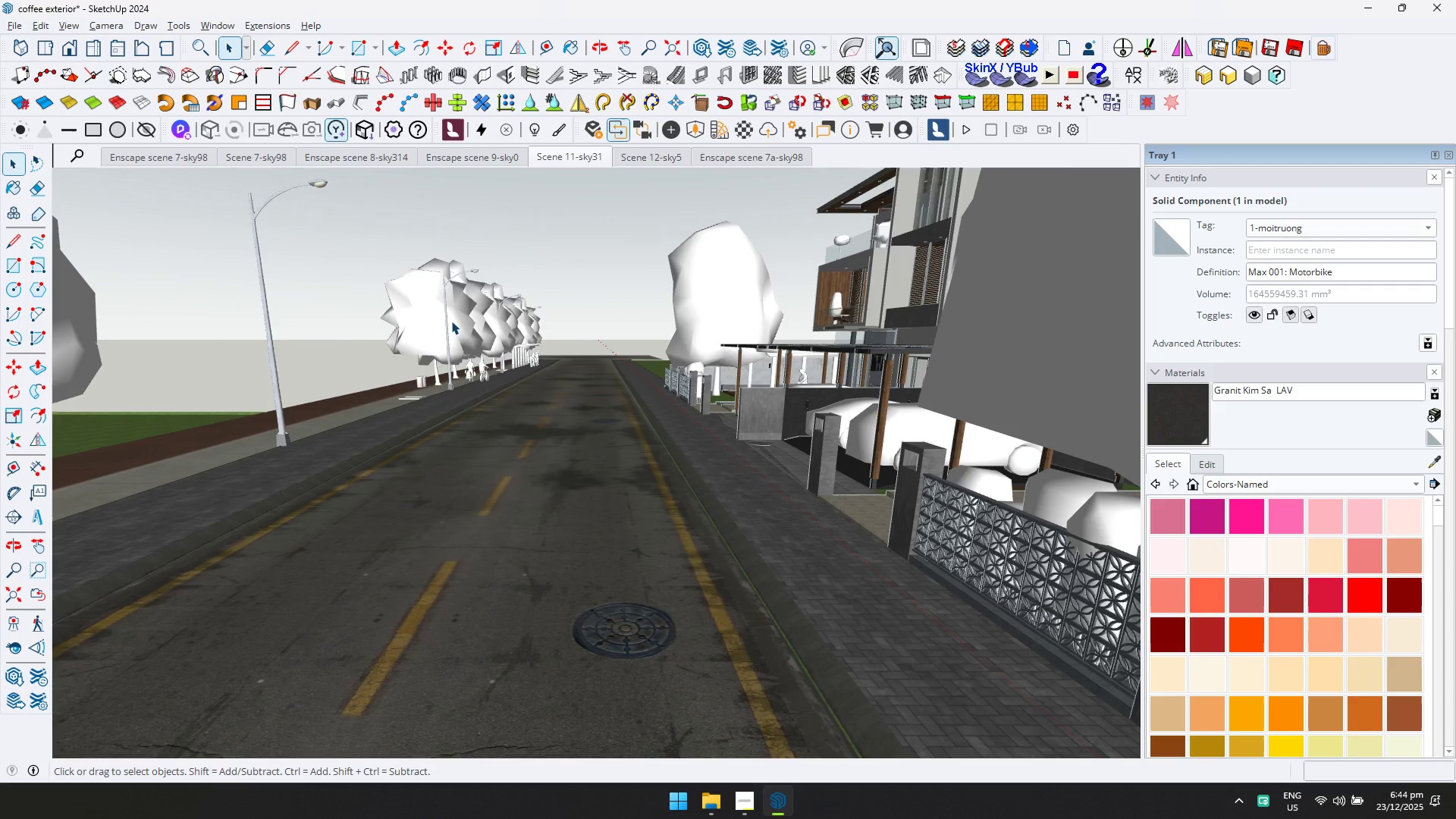 
double_click([453, 320])
 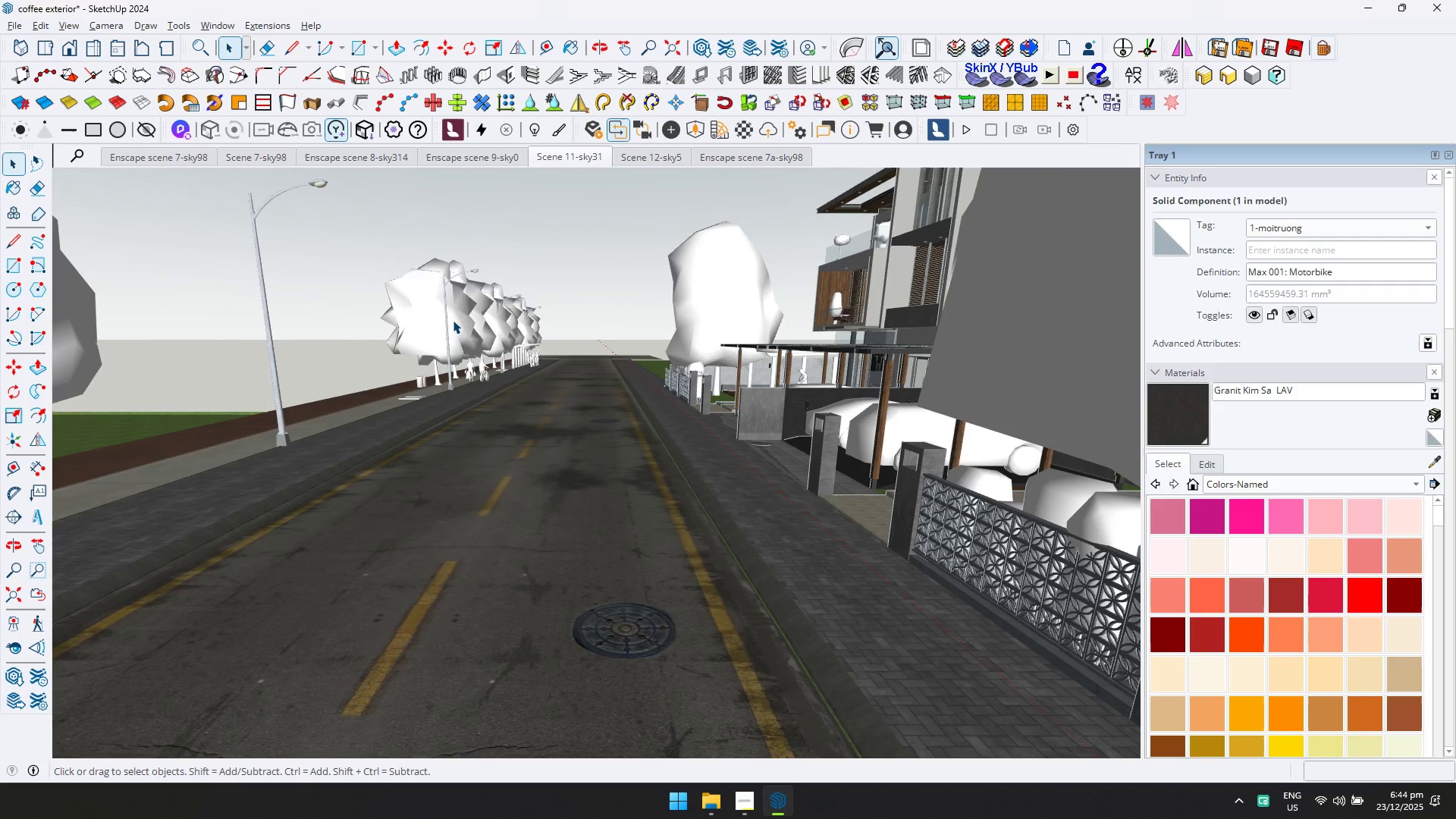 
key(Delete)
 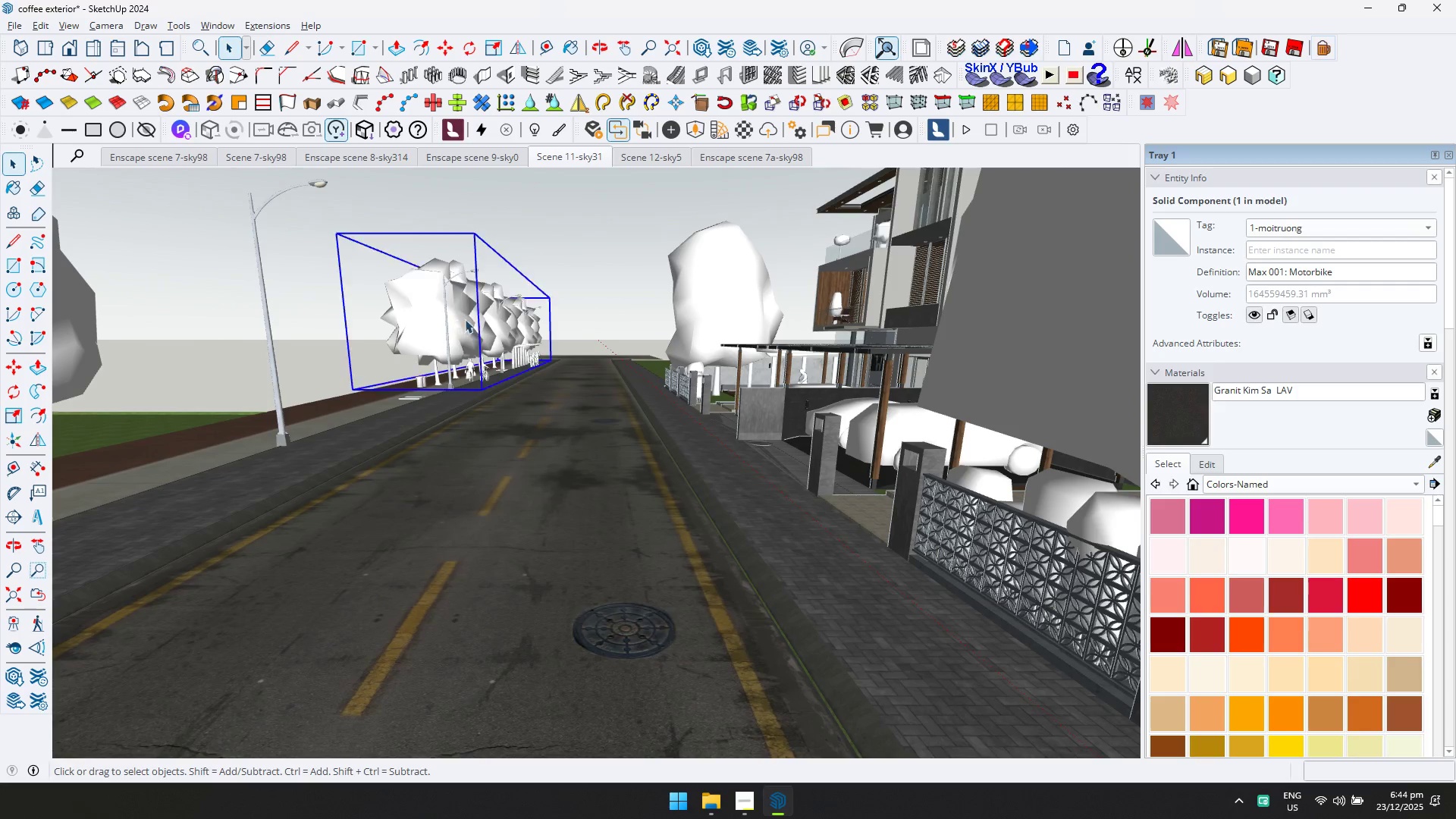 
key(N)
 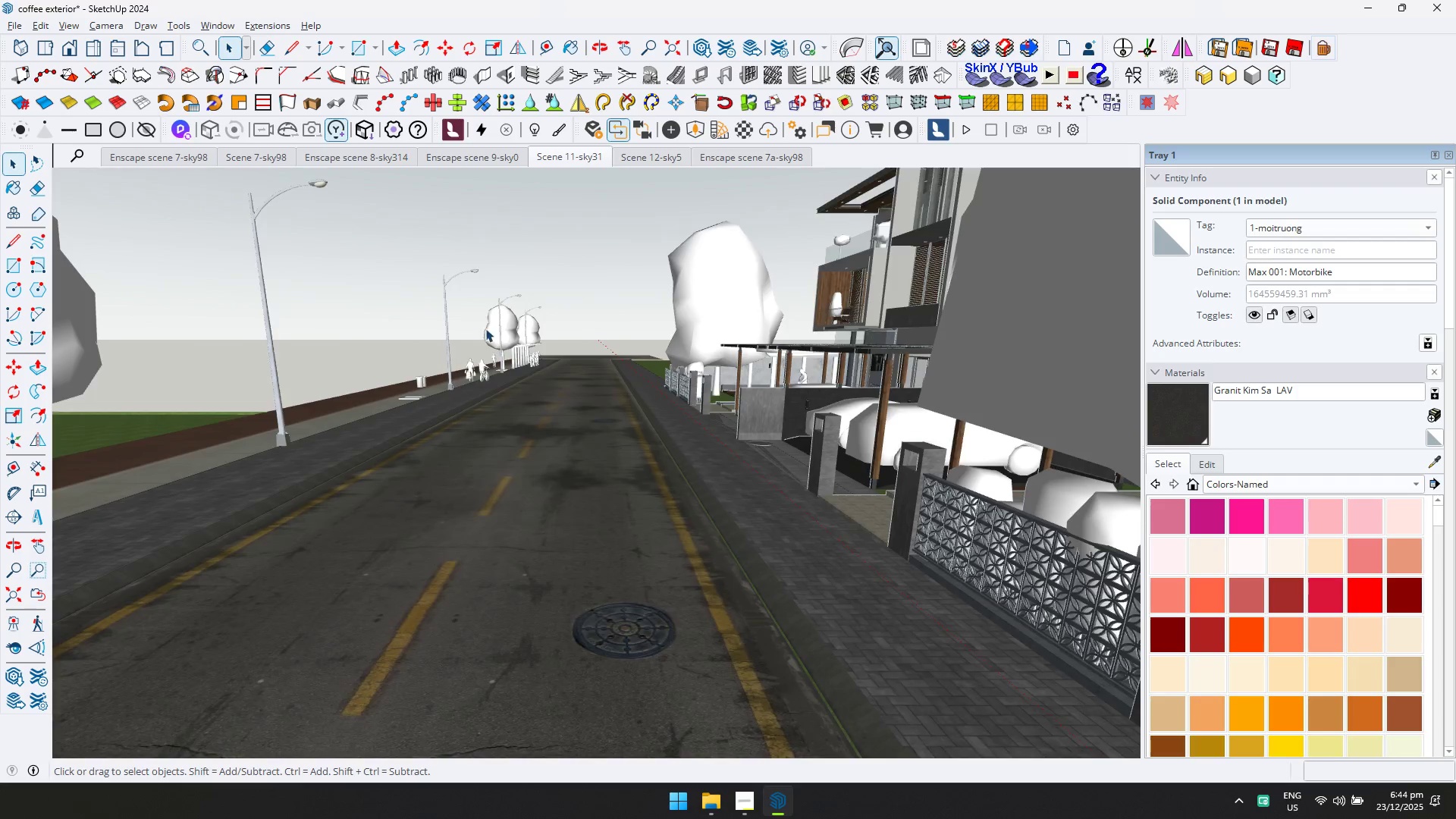 
scroll: coordinate [513, 366], scroll_direction: down, amount: 7.0
 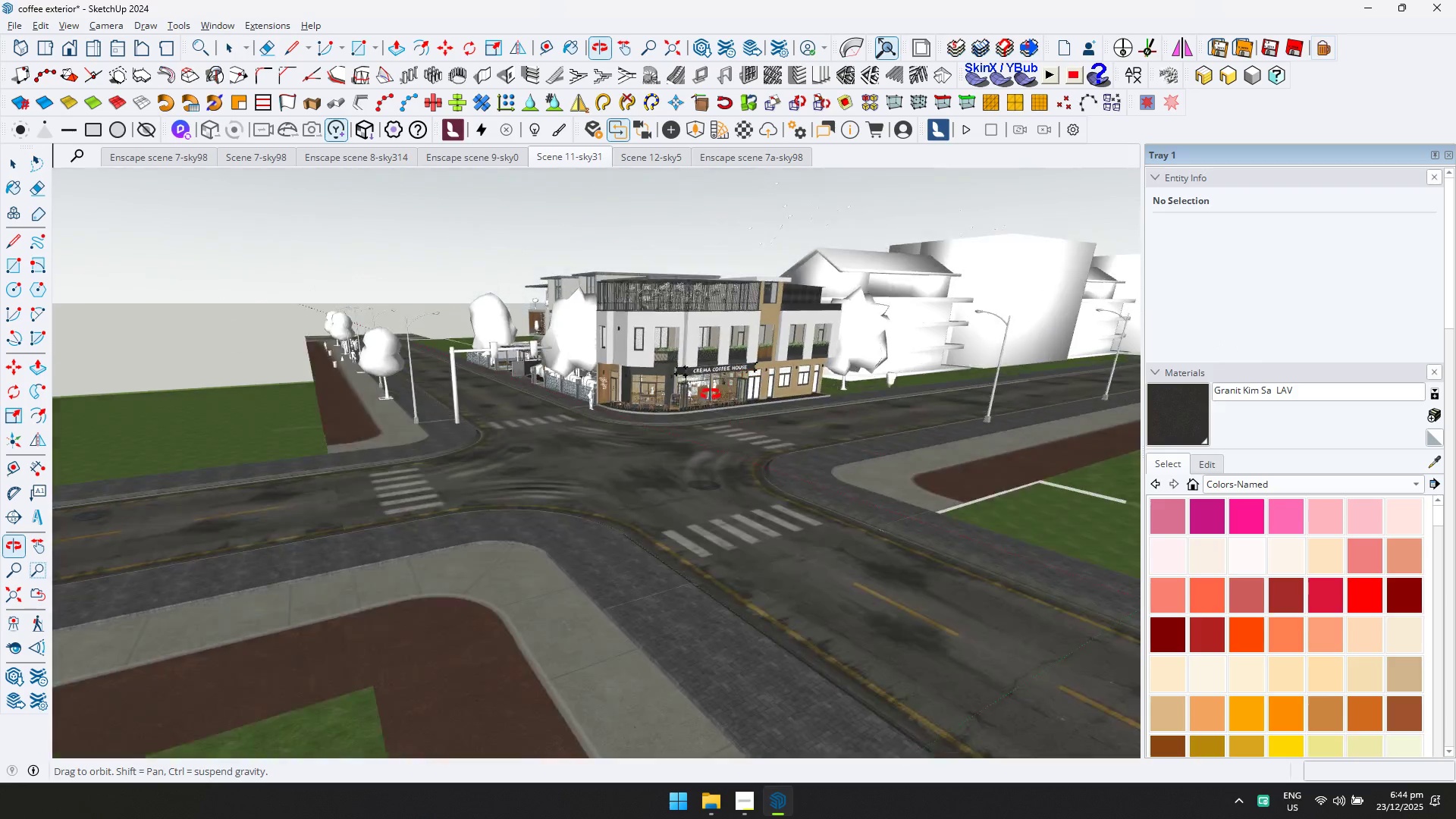 
left_click([337, 388])
 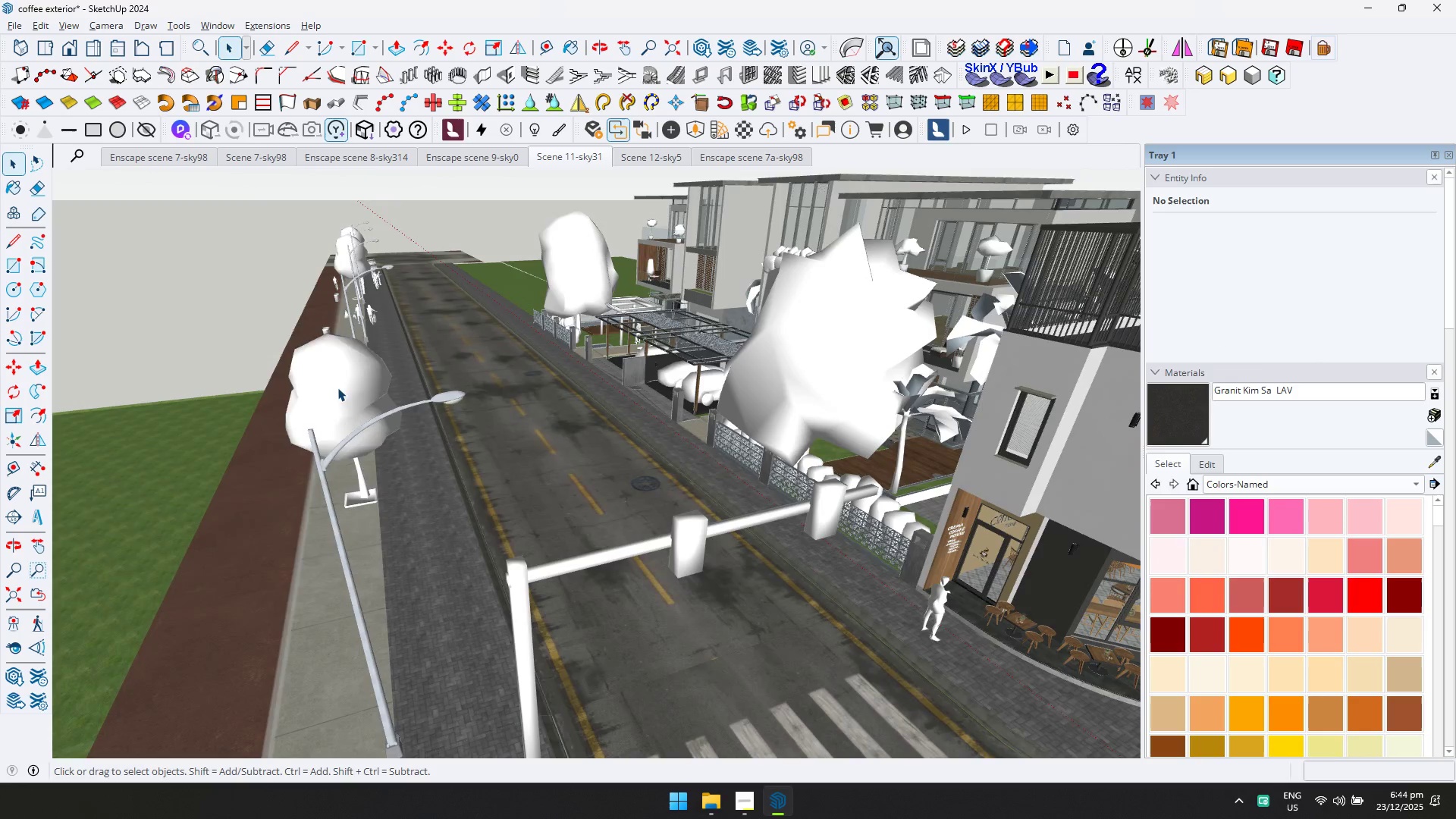 
key(Delete)
 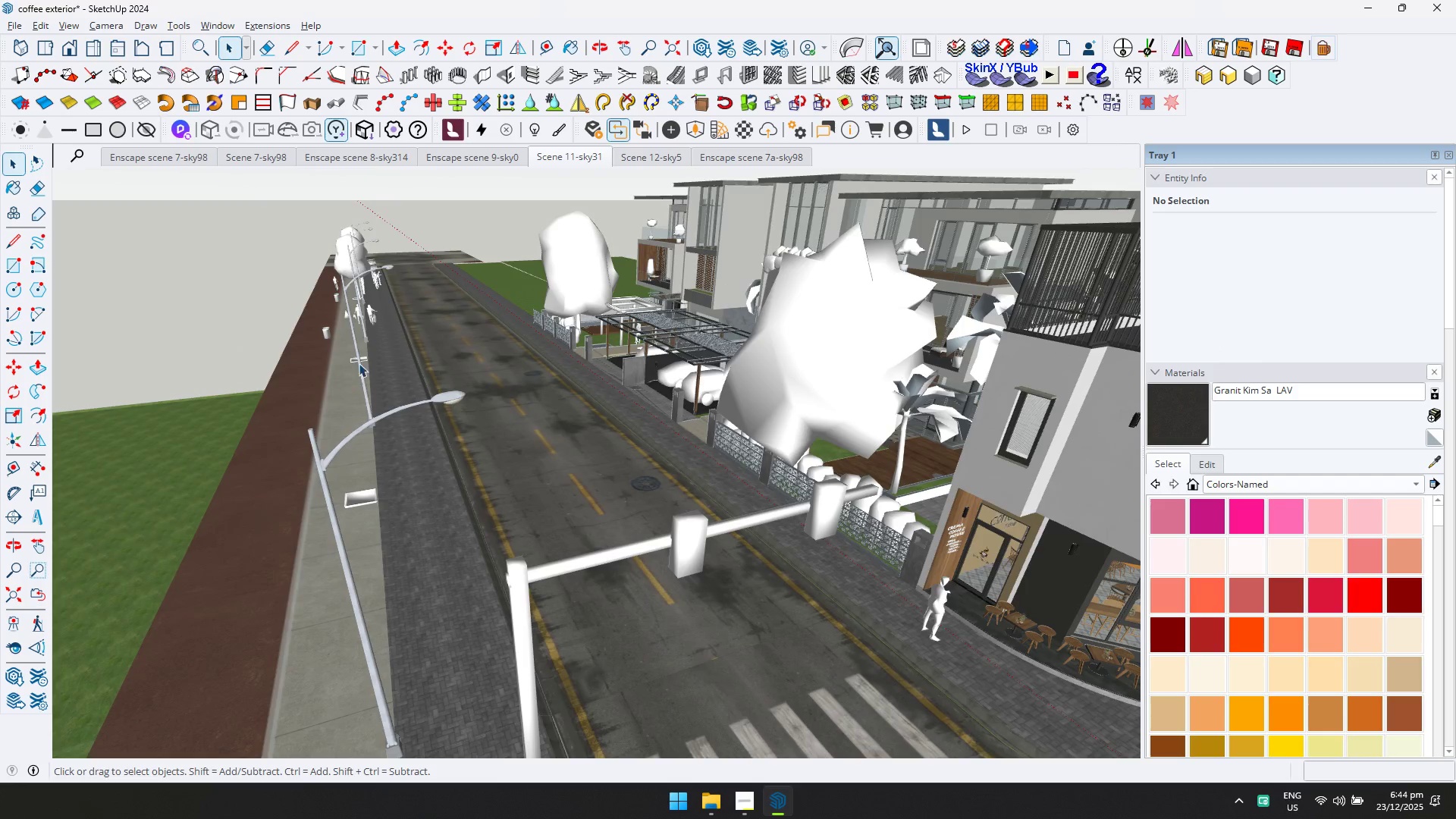 
scroll: coordinate [386, 340], scroll_direction: up, amount: 5.0
 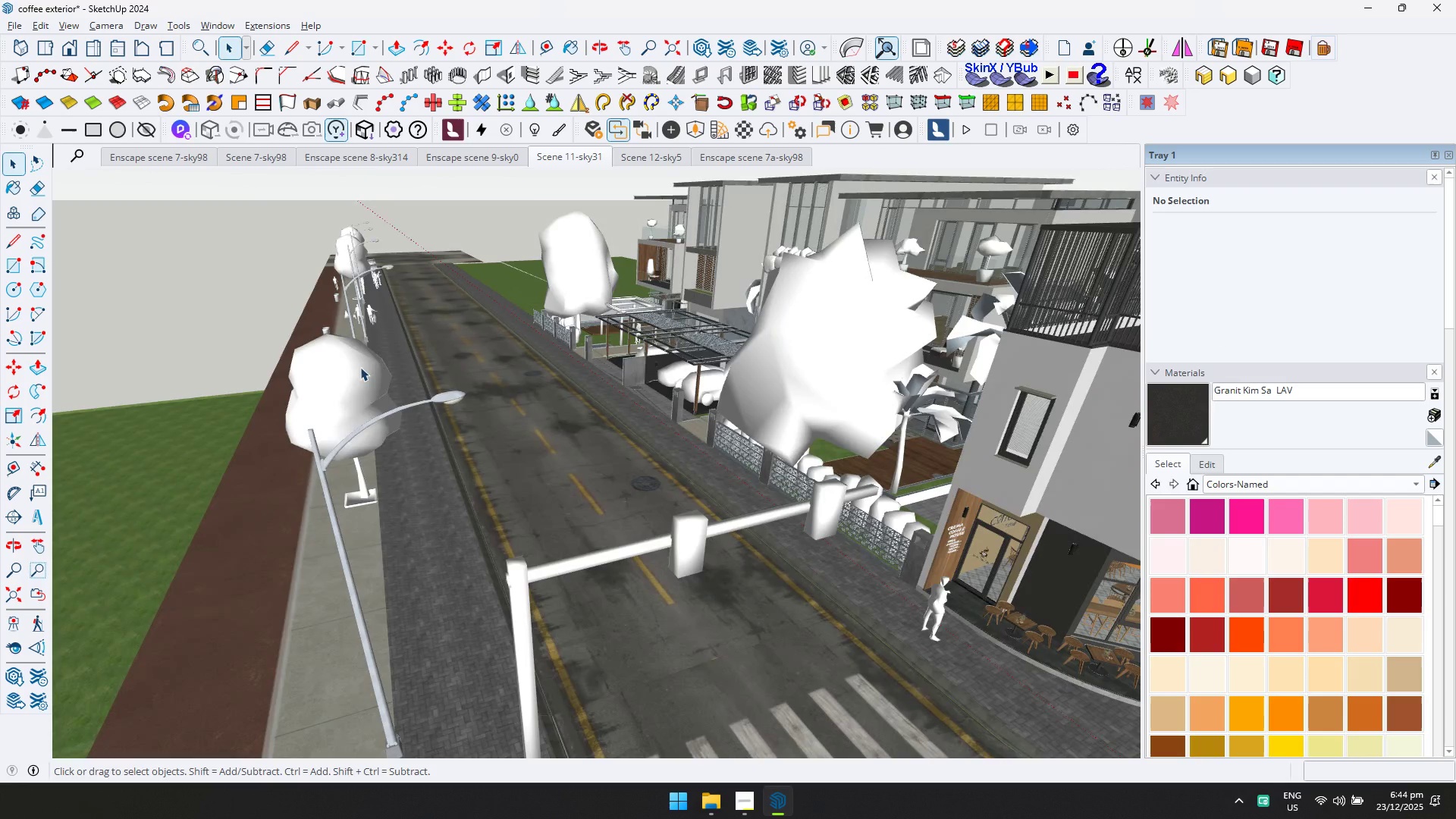 
scroll: coordinate [362, 357], scroll_direction: down, amount: 3.0
 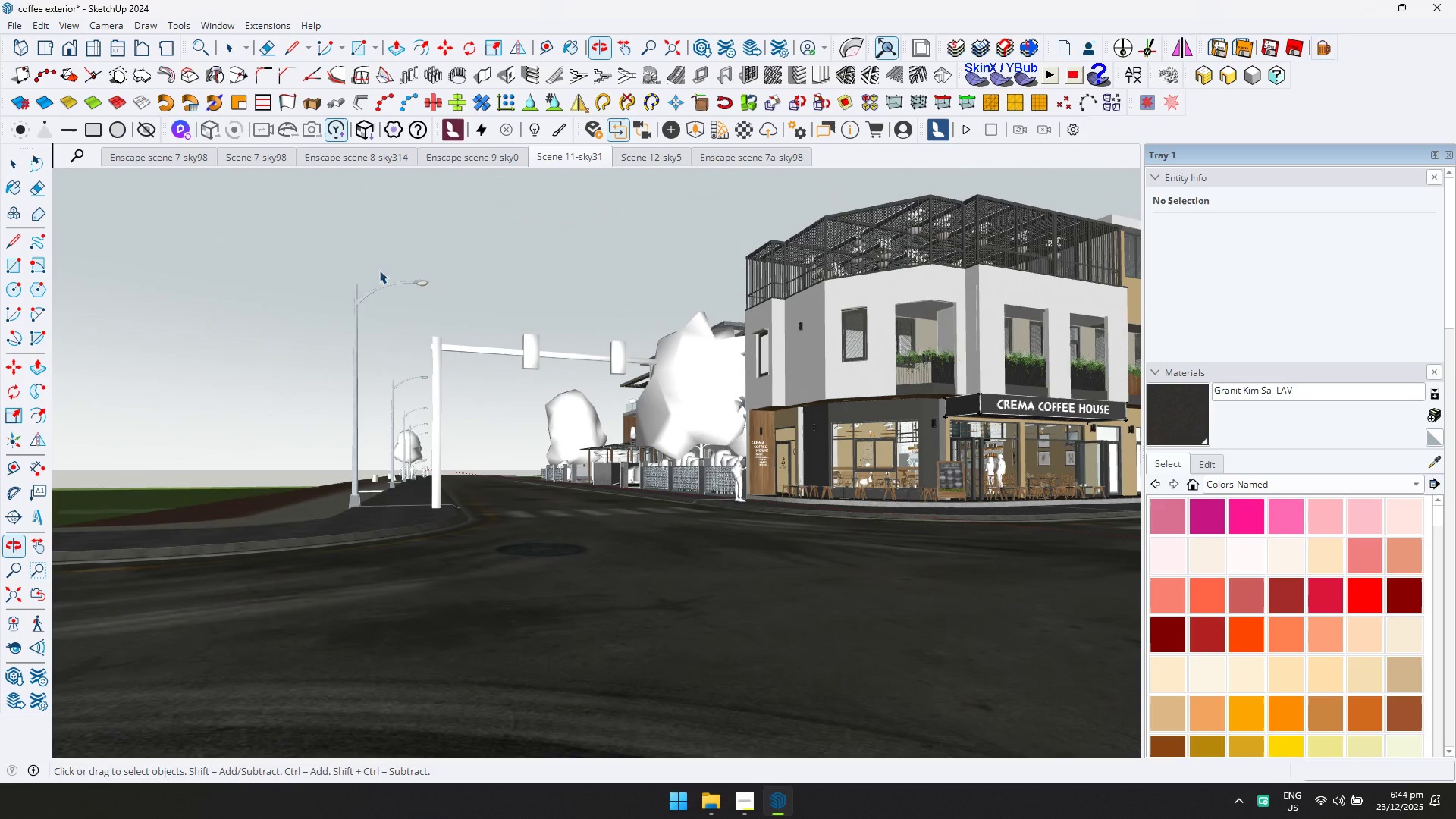 
left_click_drag(start_coordinate=[439, 471], to_coordinate=[350, 290])
 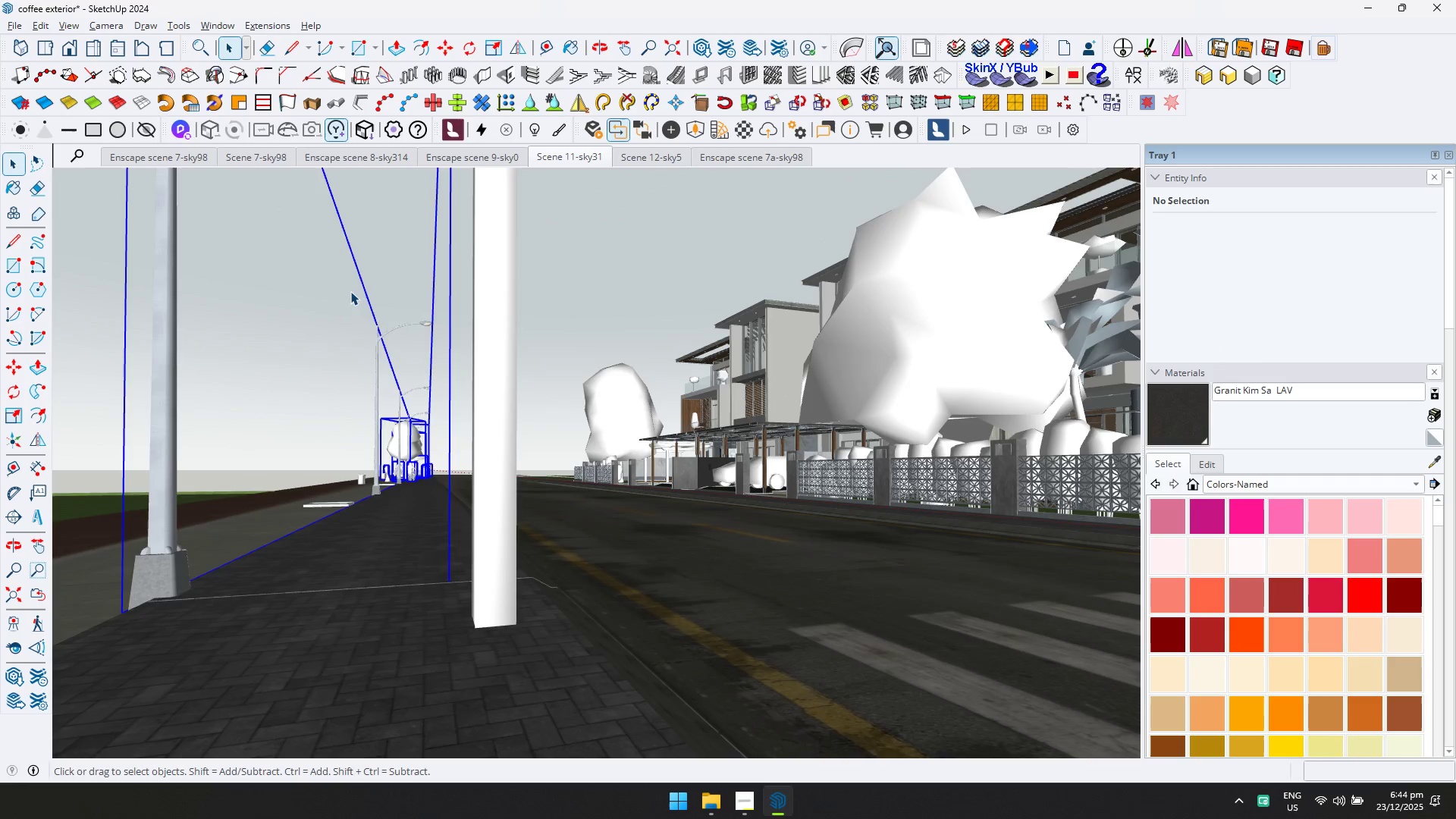 
scroll: coordinate [426, 497], scroll_direction: up, amount: 3.0
 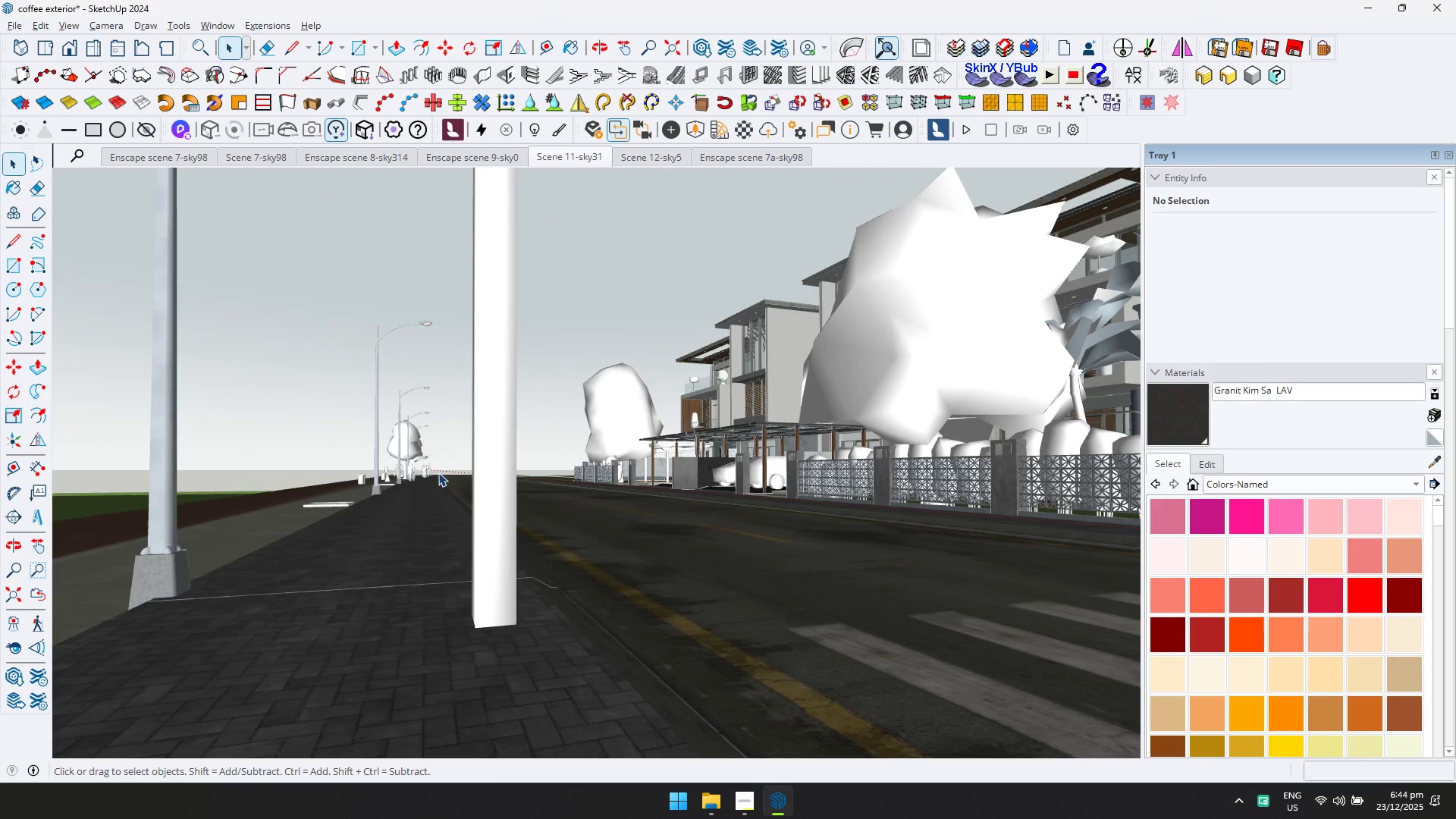 
key(Delete)
 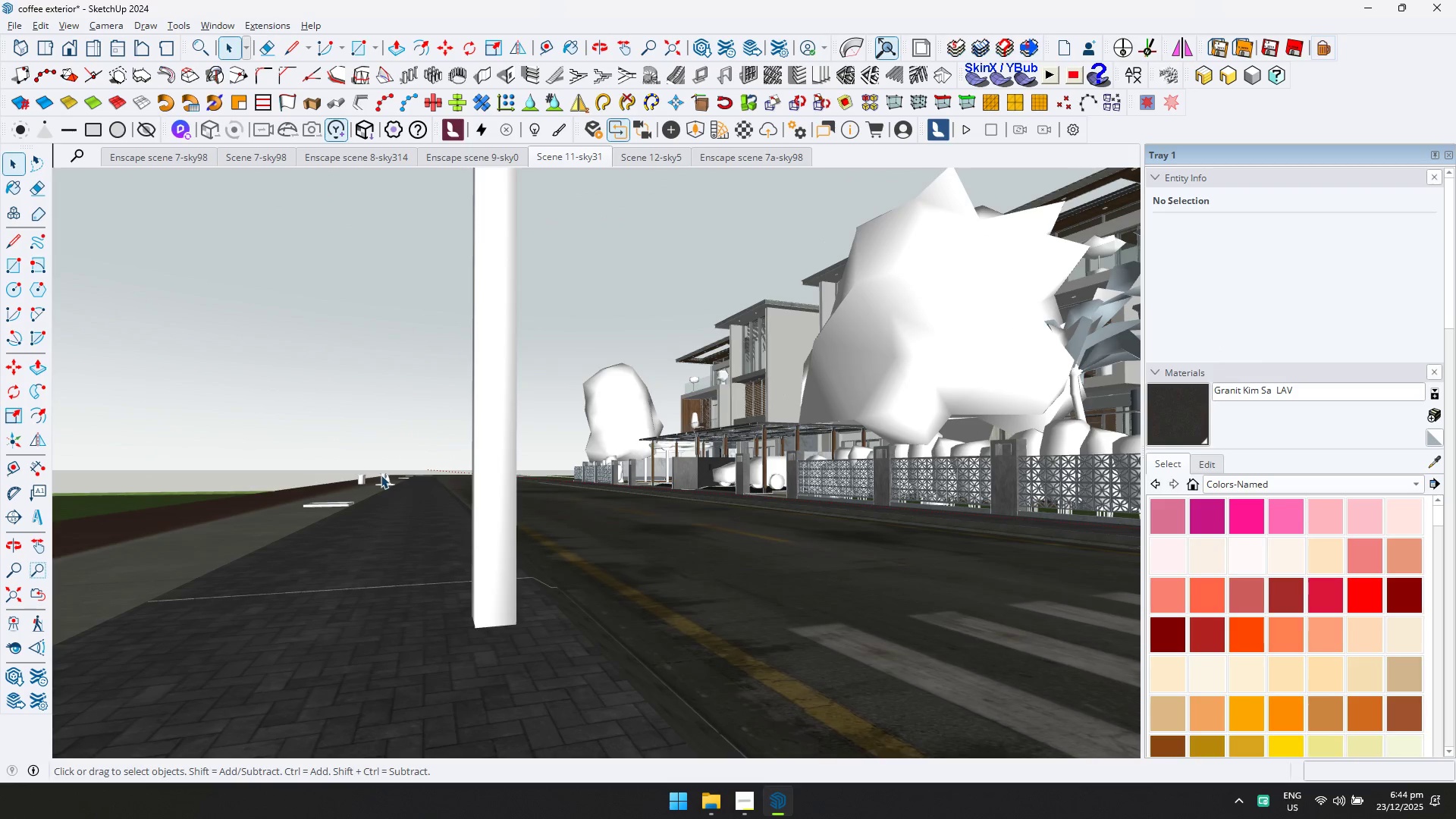 
left_click([381, 476])
 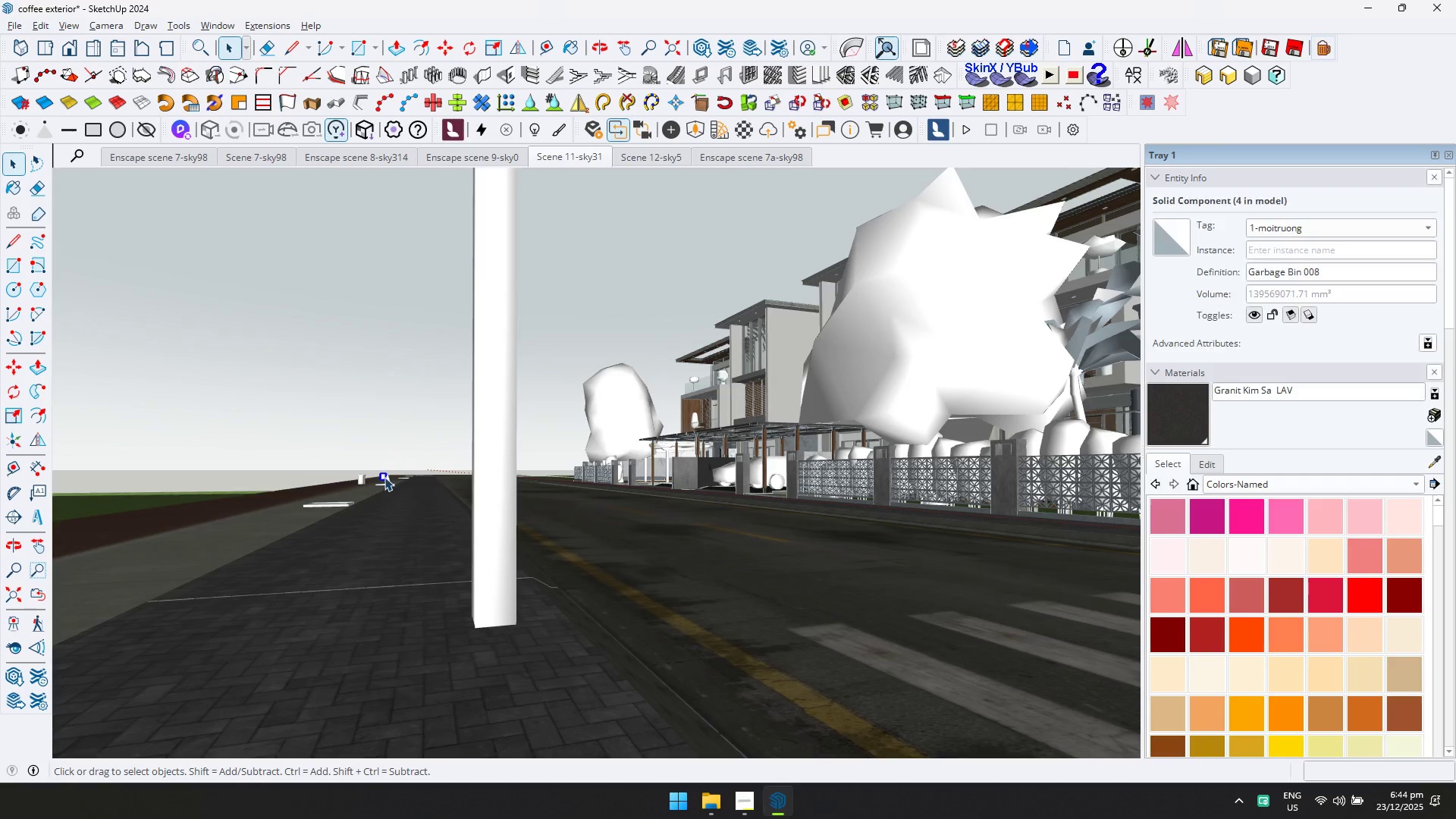 
key(Control+ControlLeft)
 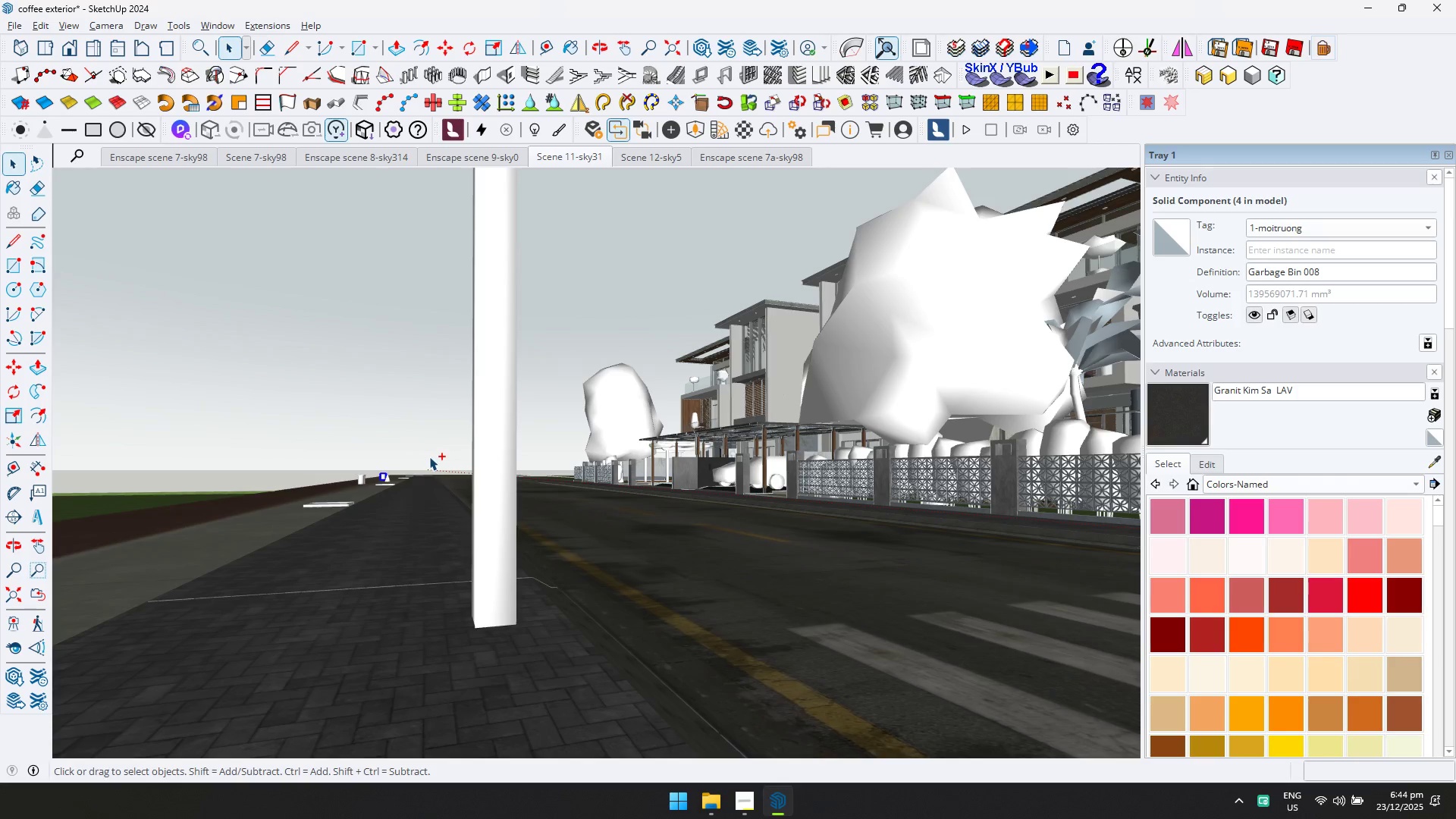 
key(Control+Z)
 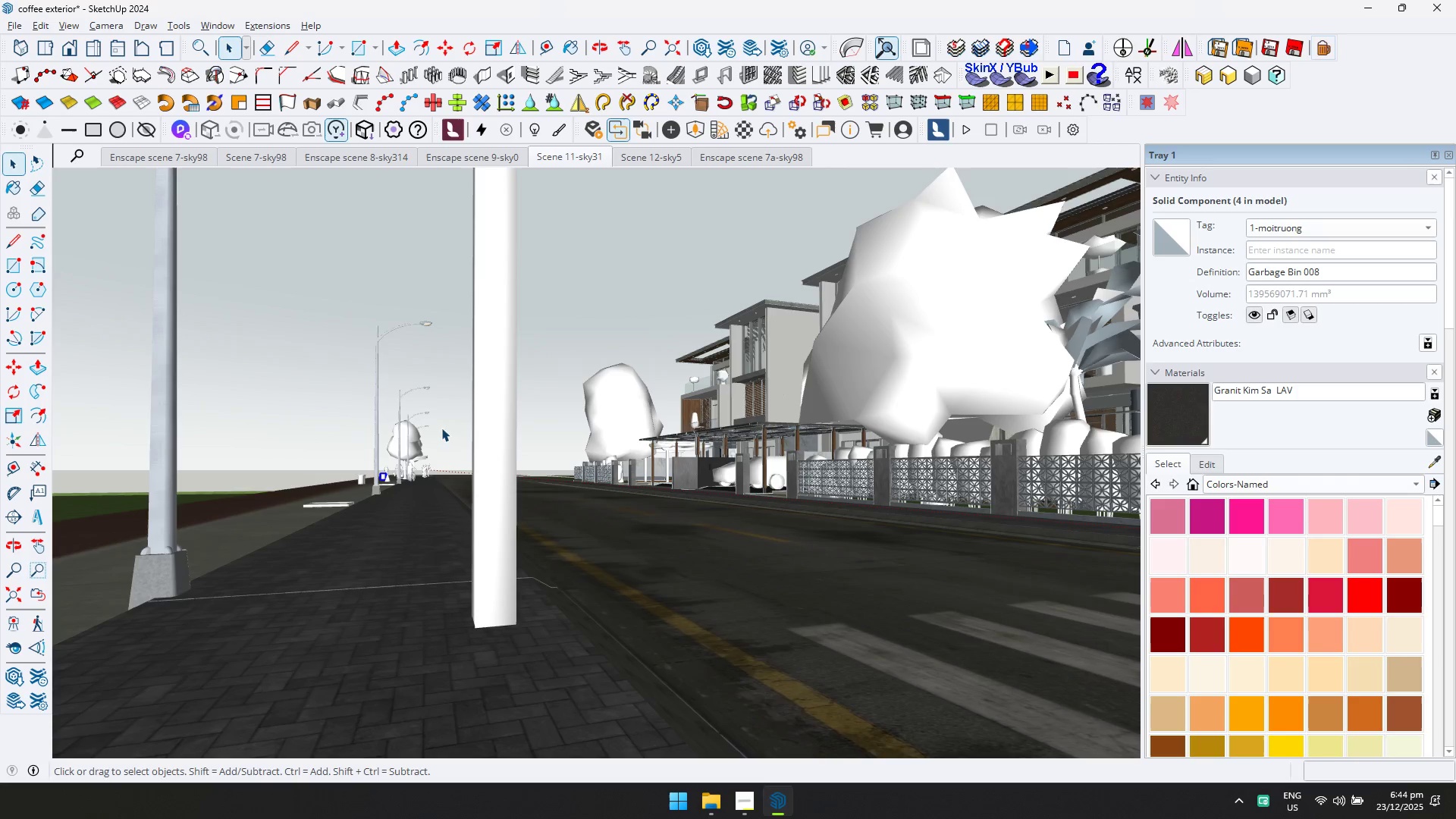 
double_click([422, 381])
 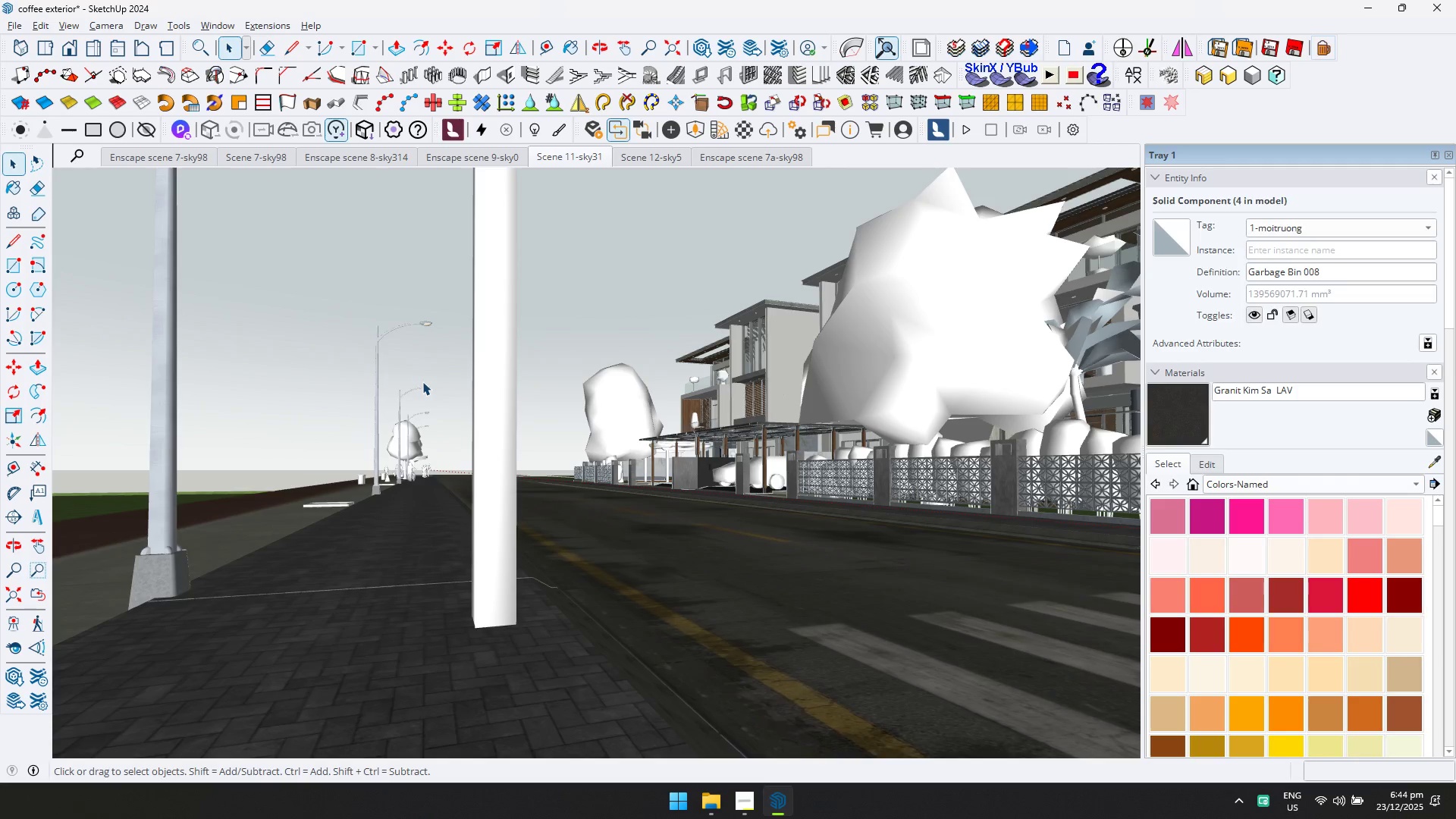 
triple_click([422, 387])
 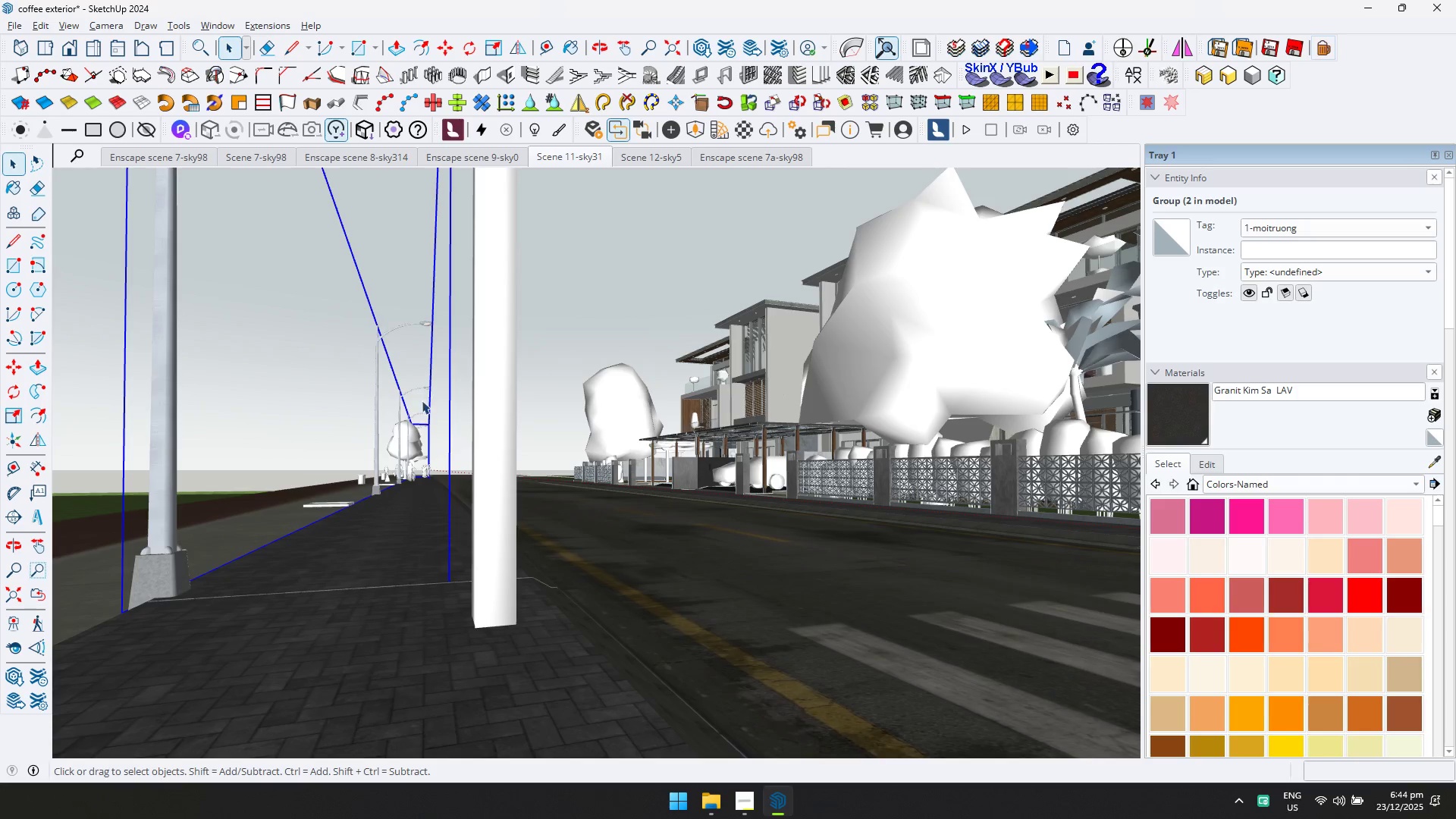 
left_click([406, 438])
 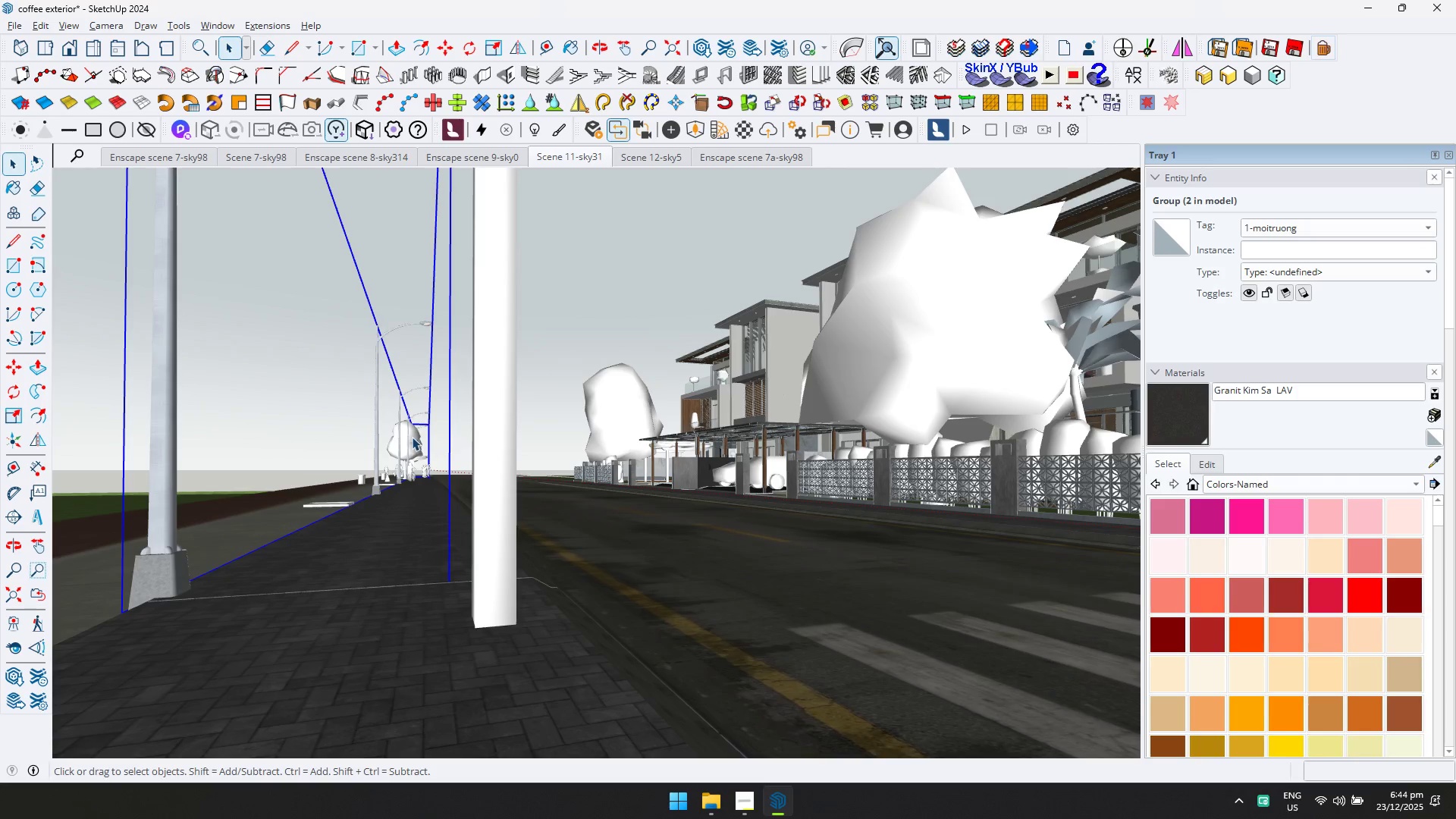 
double_click([412, 437])
 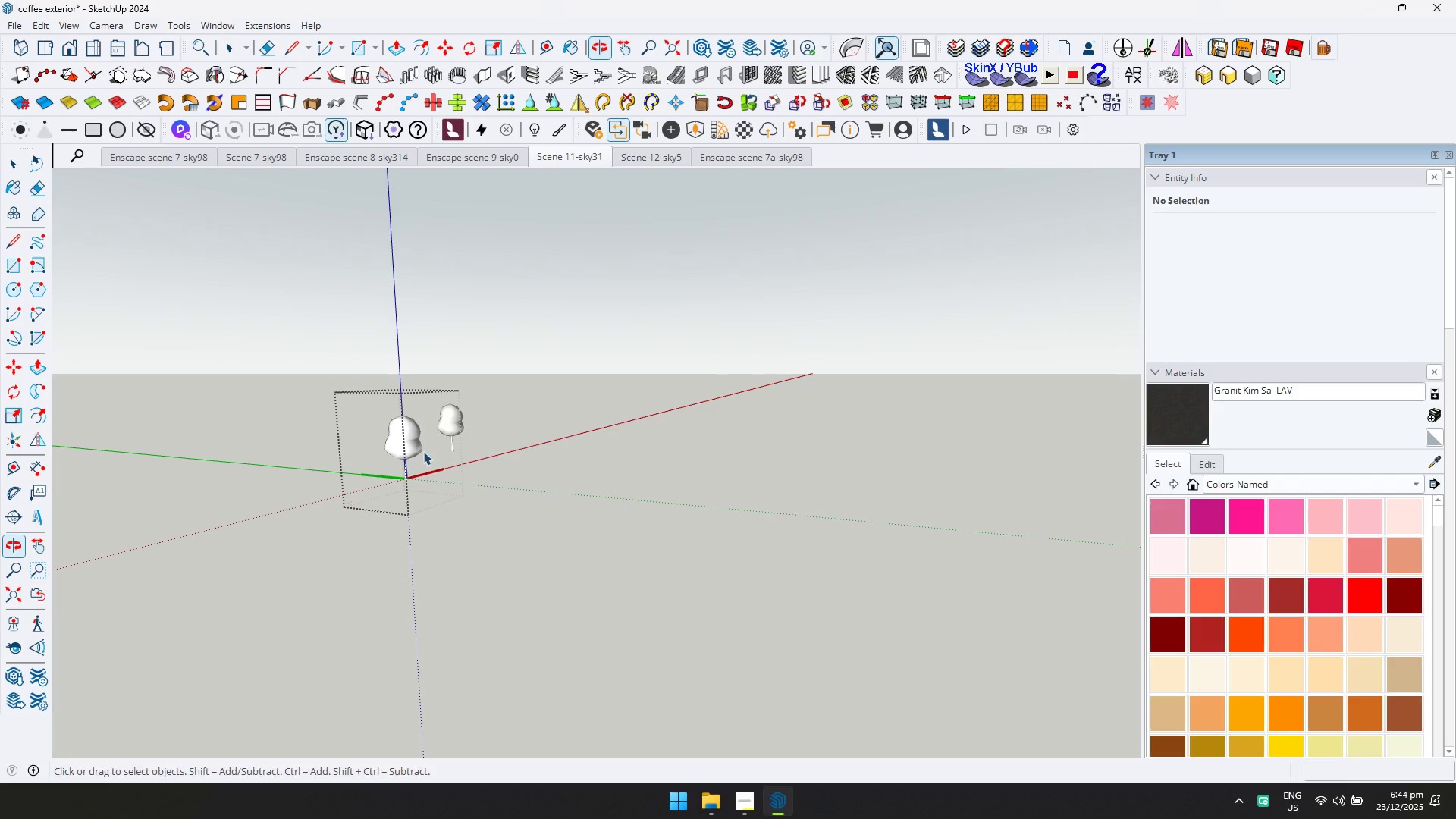 
scroll: coordinate [412, 437], scroll_direction: up, amount: 1.0
 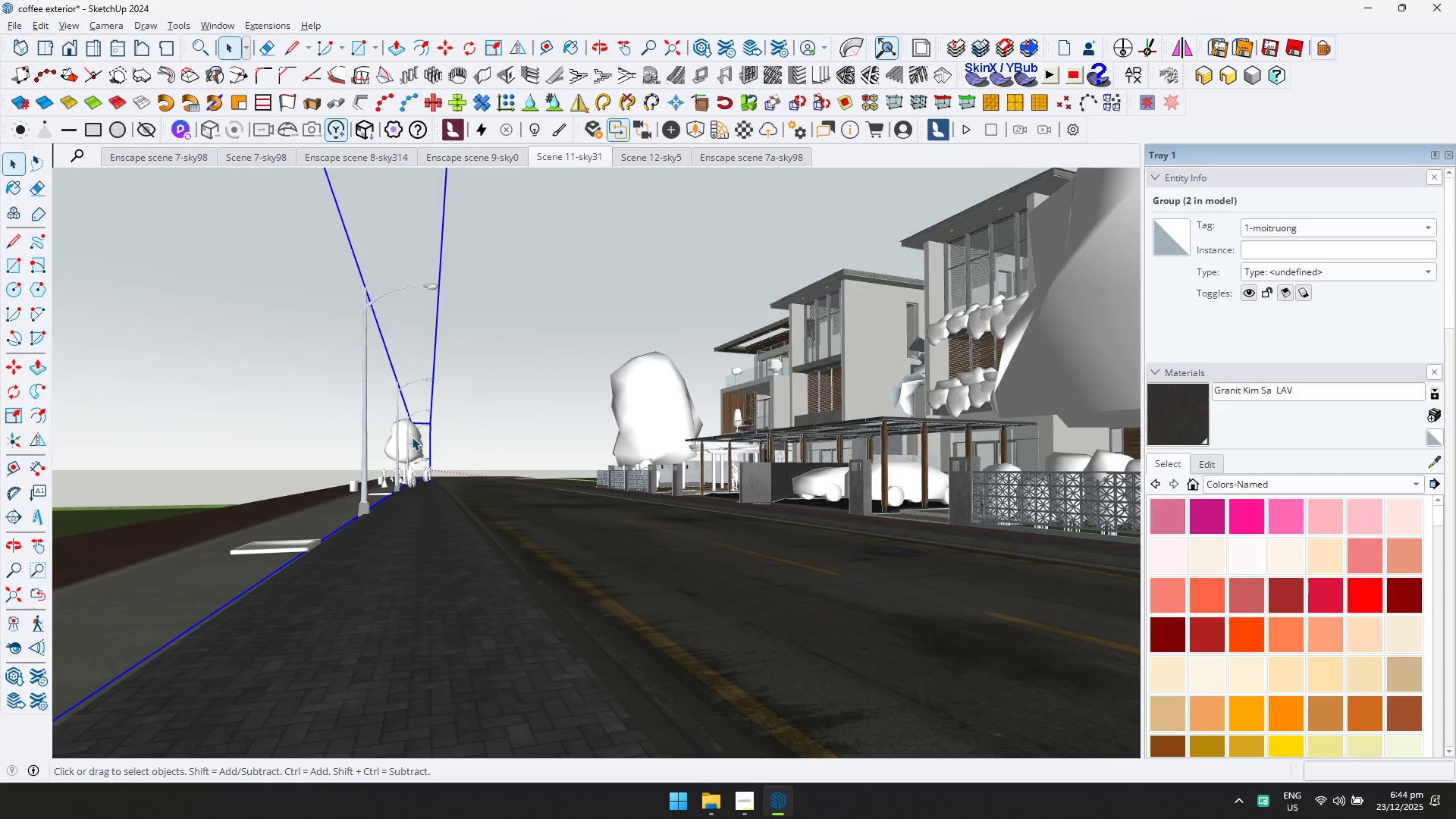 
key(Escape)
 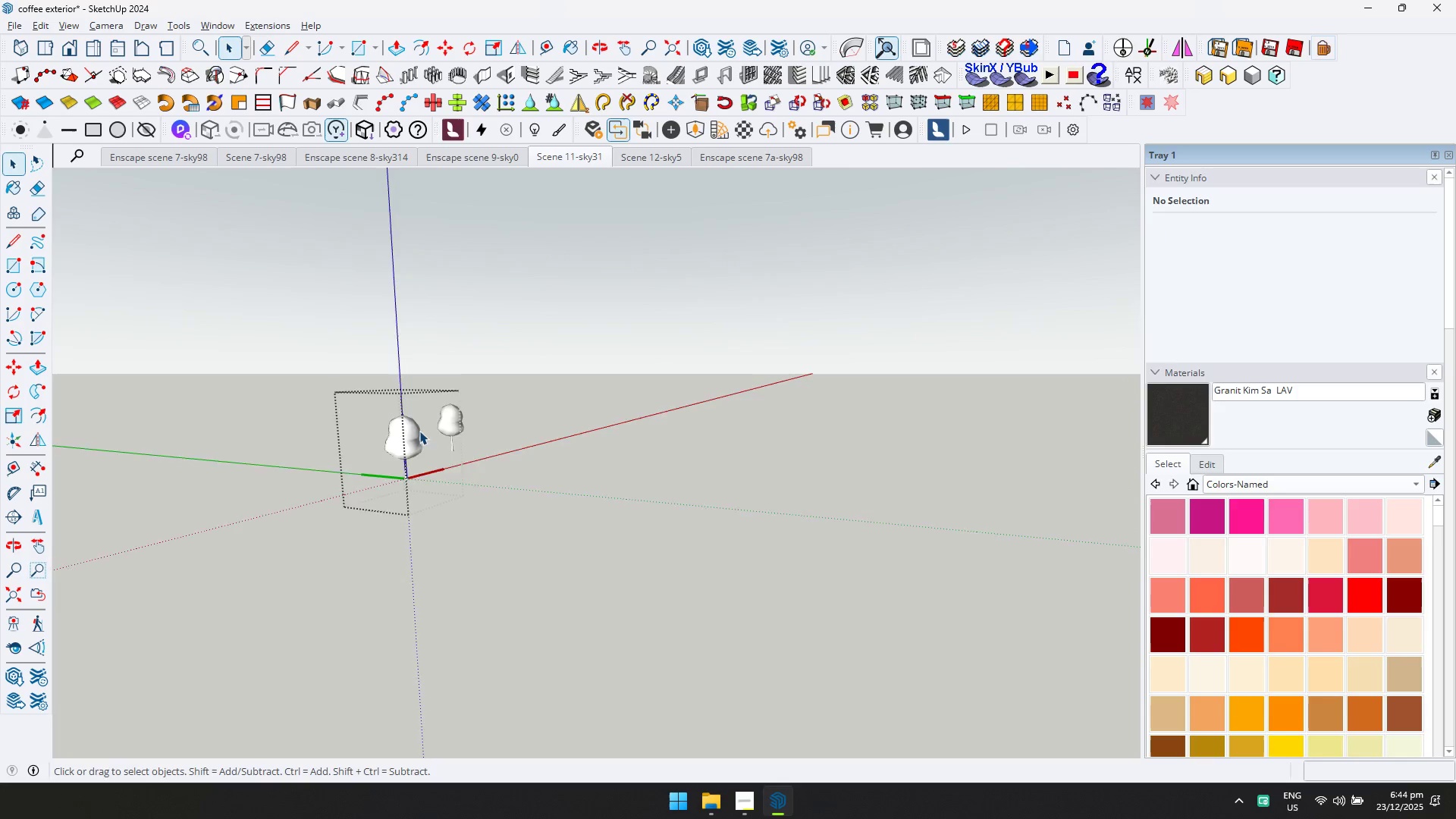 
left_click([411, 432])
 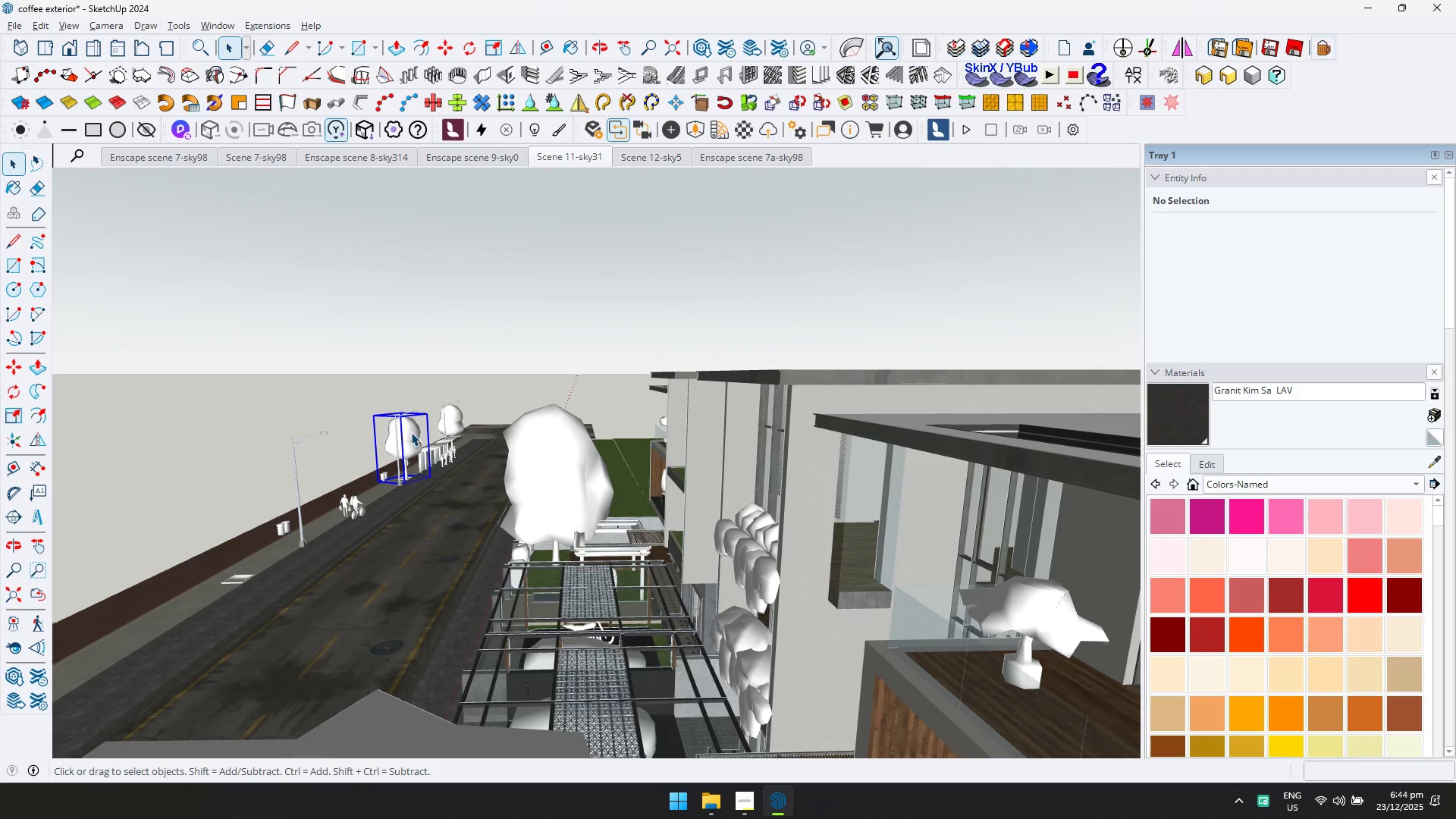 
hold_key(key=ArrowRight, duration=0.36)
 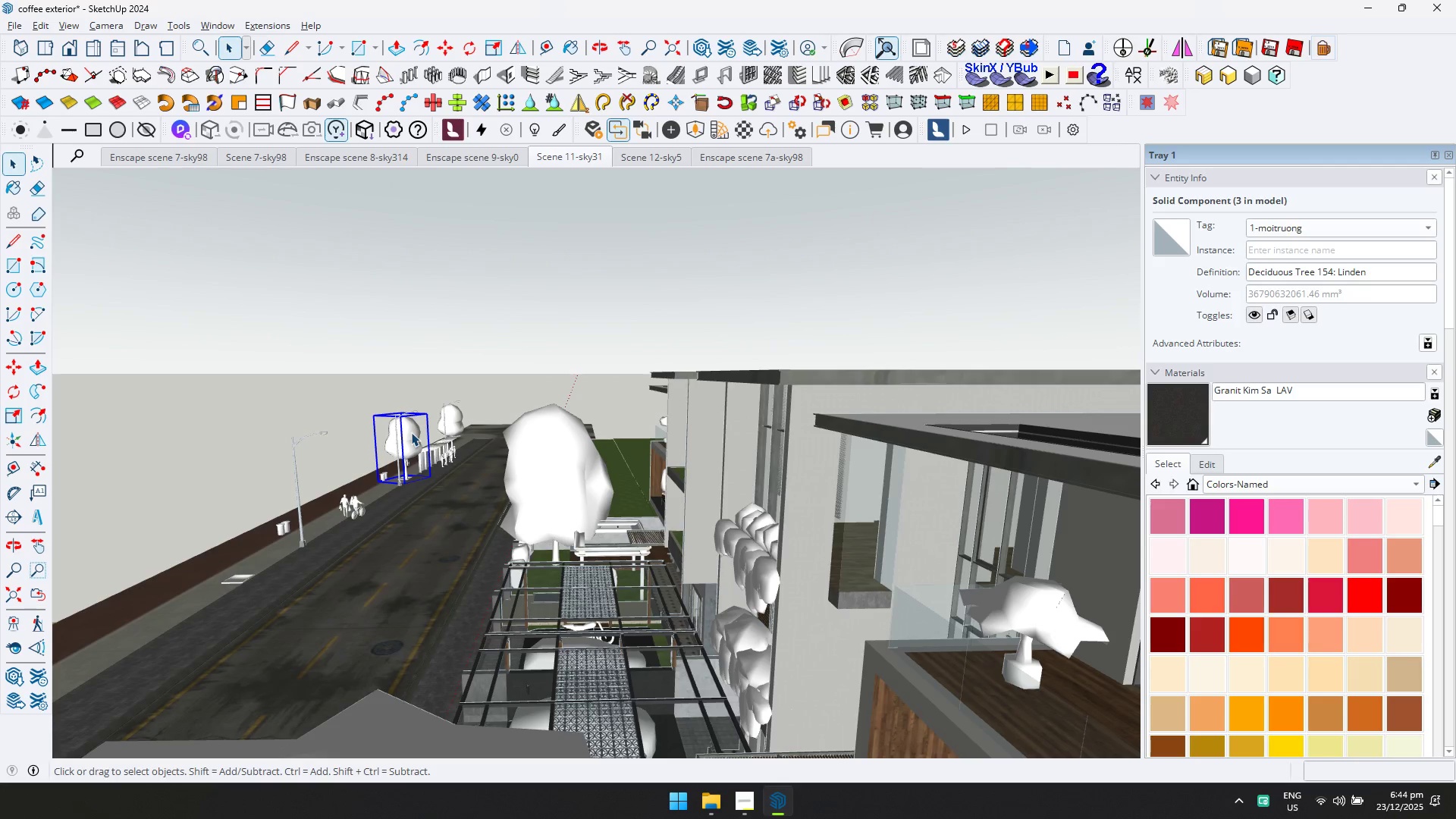 
key(Delete)
 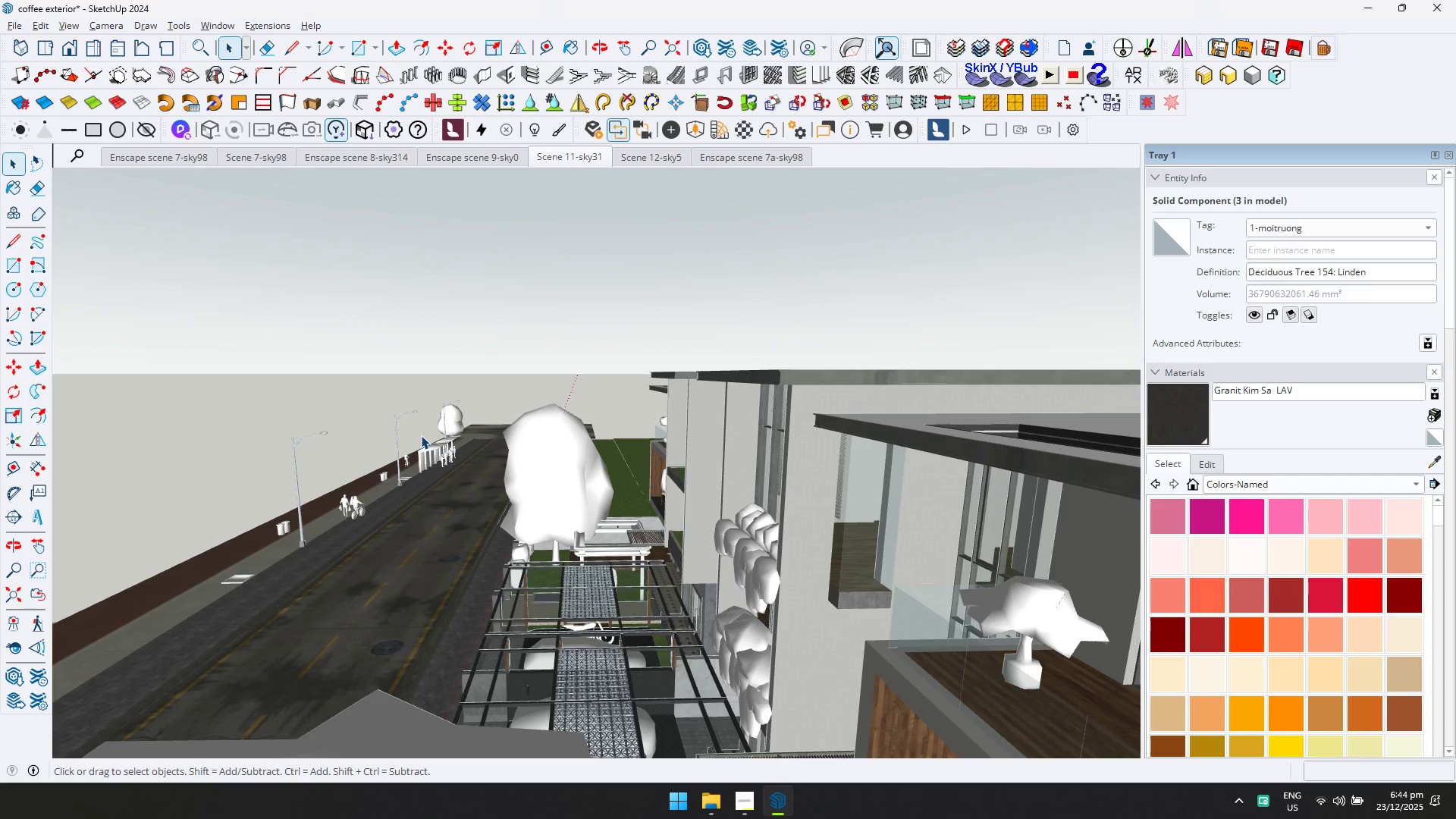 
left_click([437, 463])
 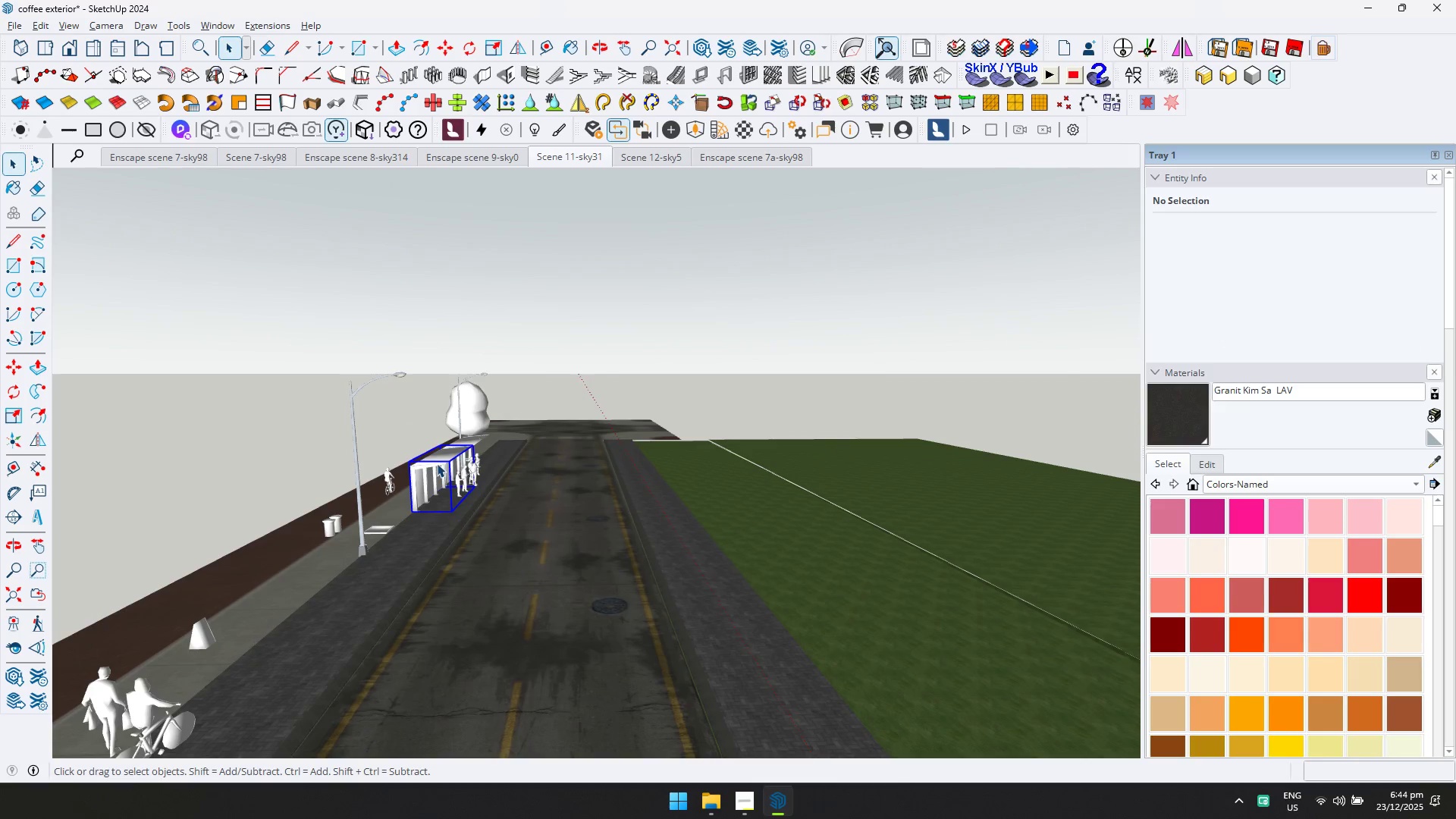 
scroll: coordinate [428, 438], scroll_direction: up, amount: 4.0
 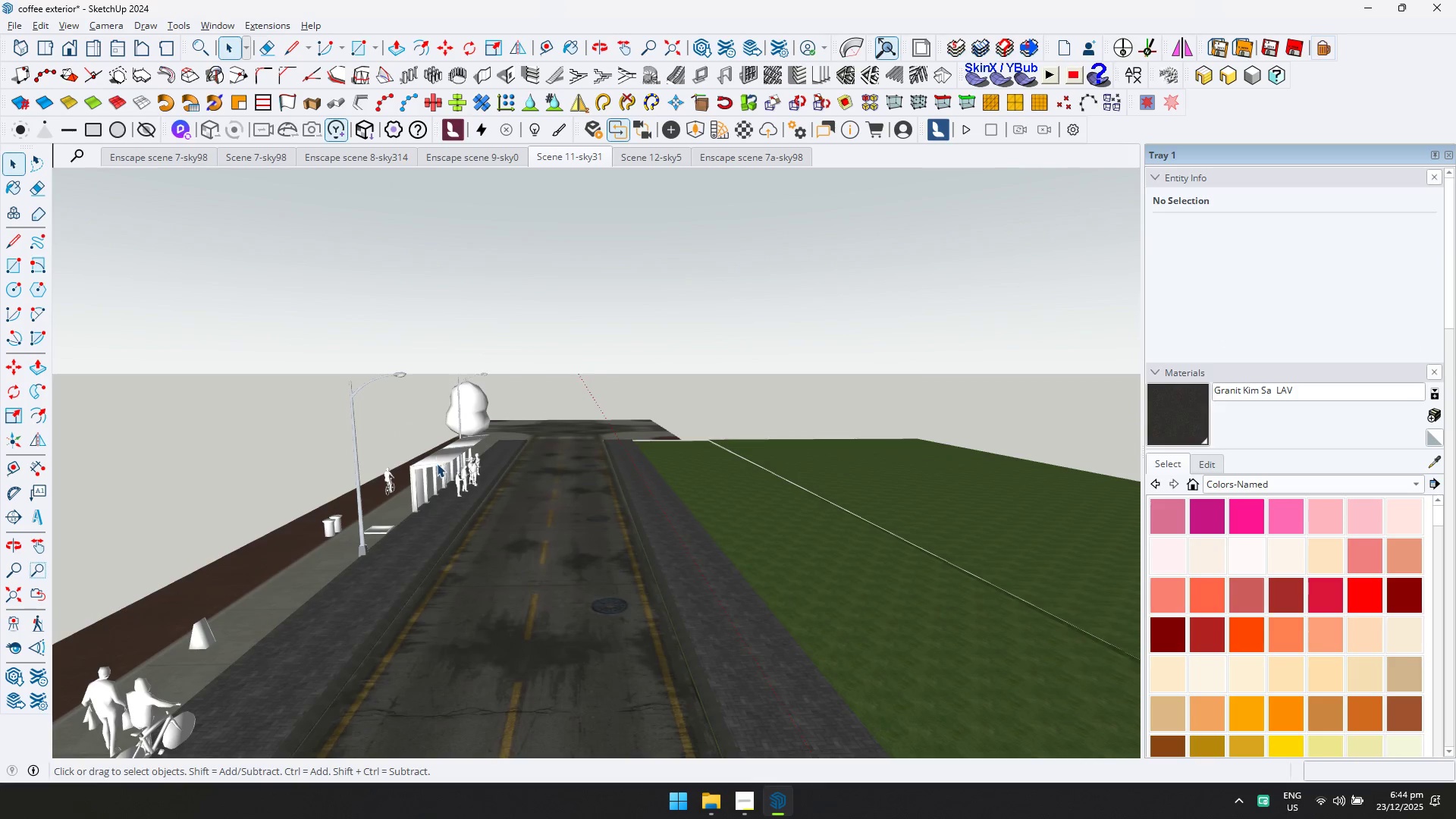 
key(Delete)
 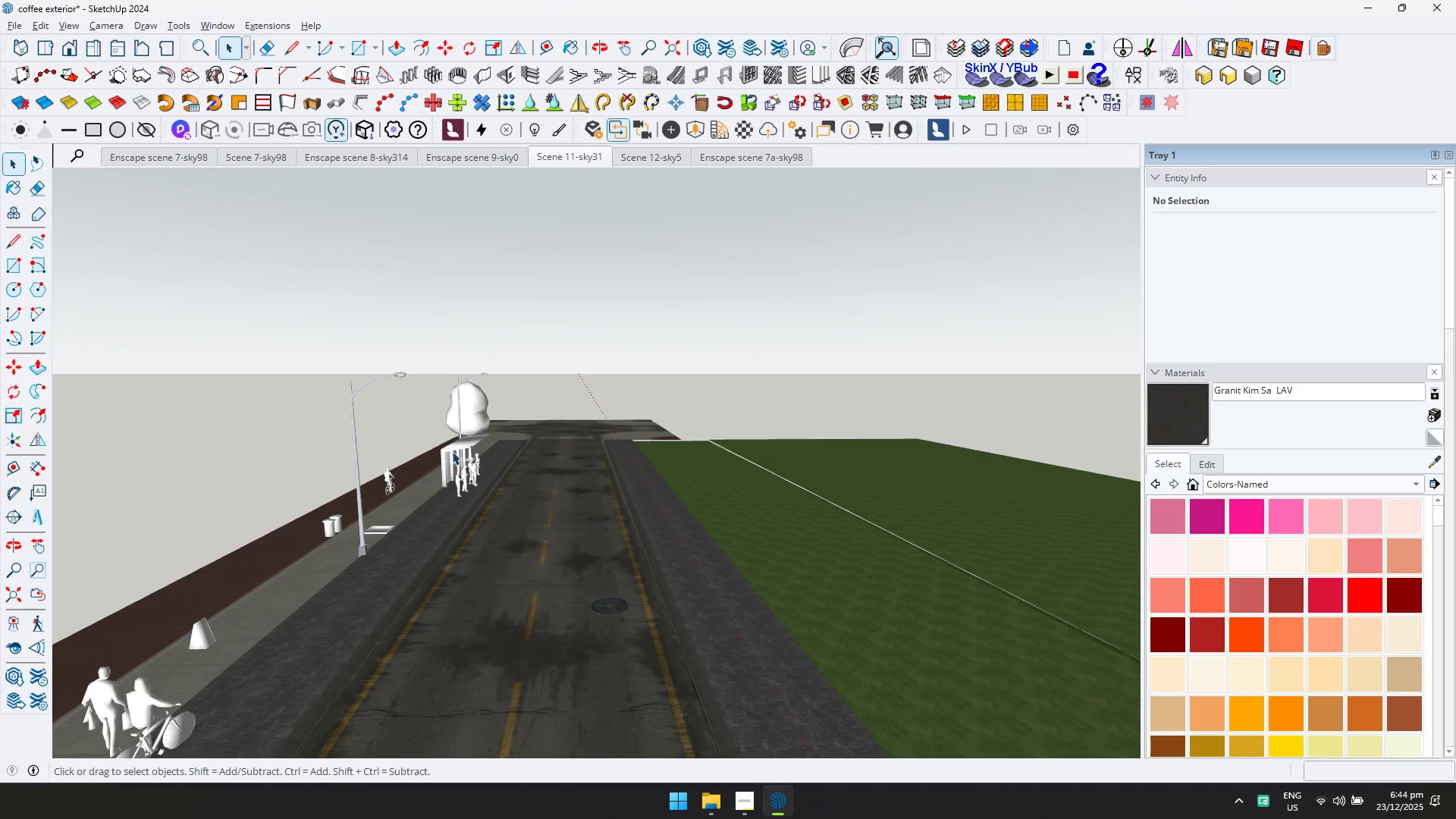 
left_click([459, 446])
 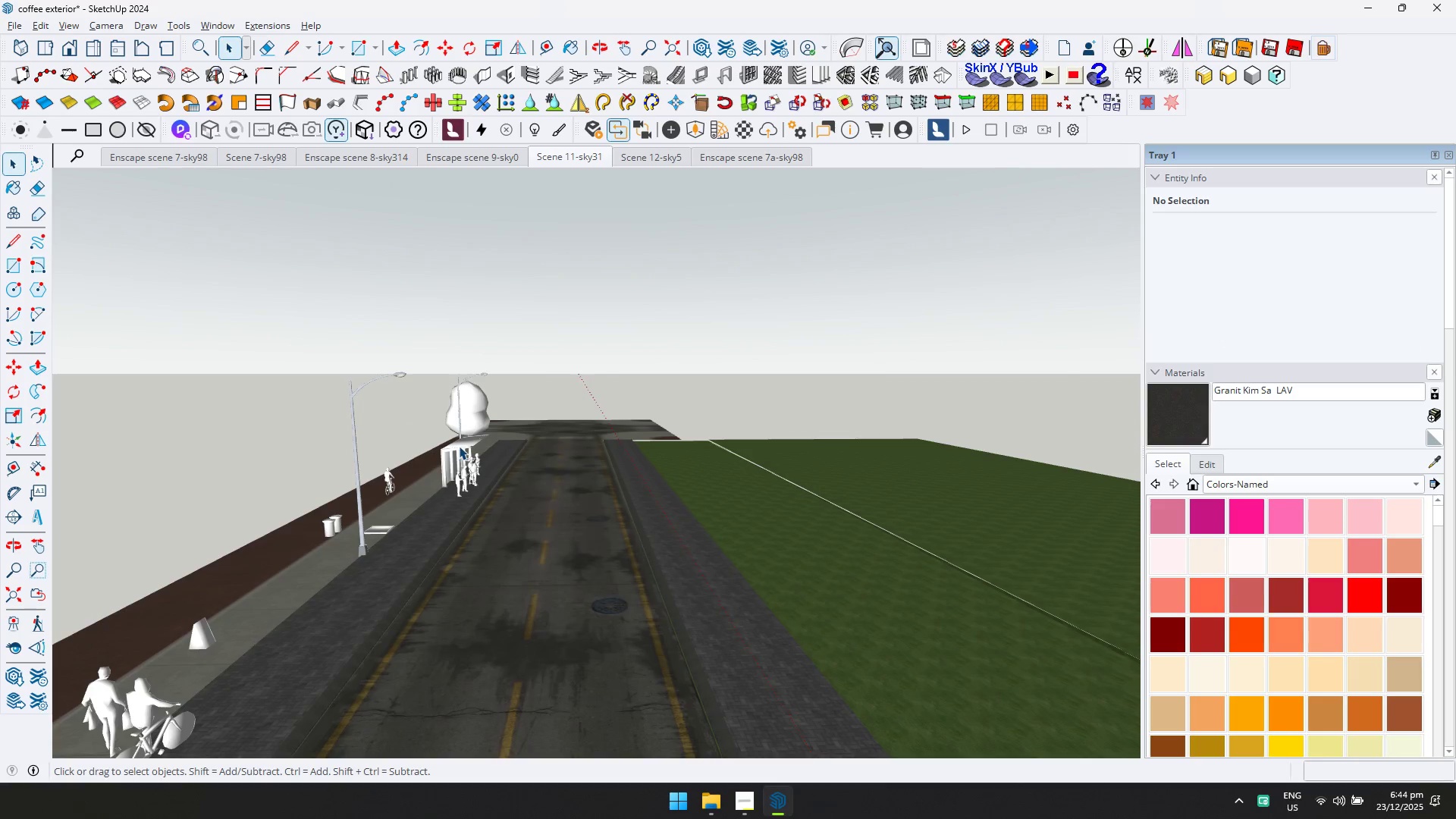 
key(Delete)
 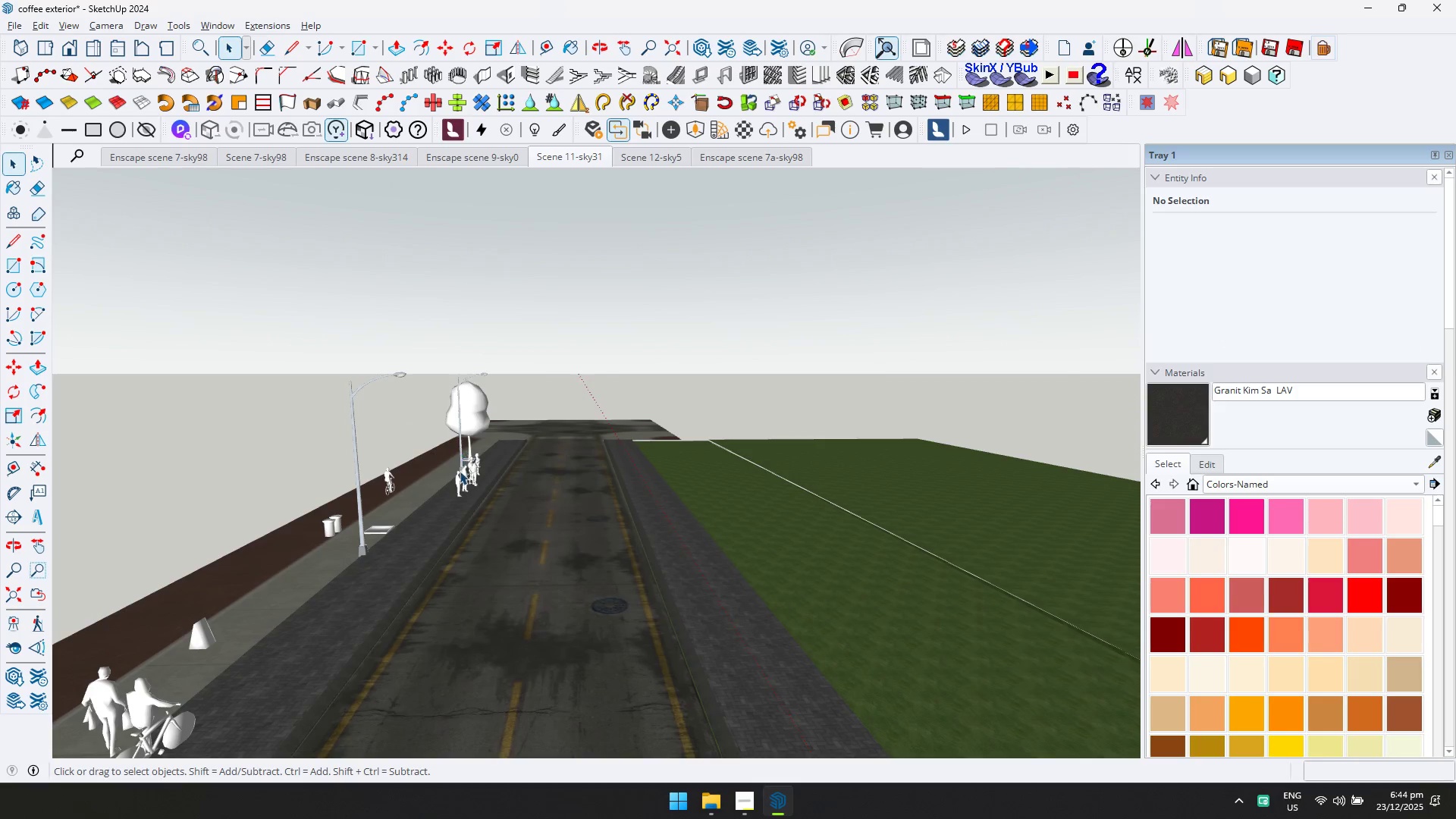 
left_click([462, 473])
 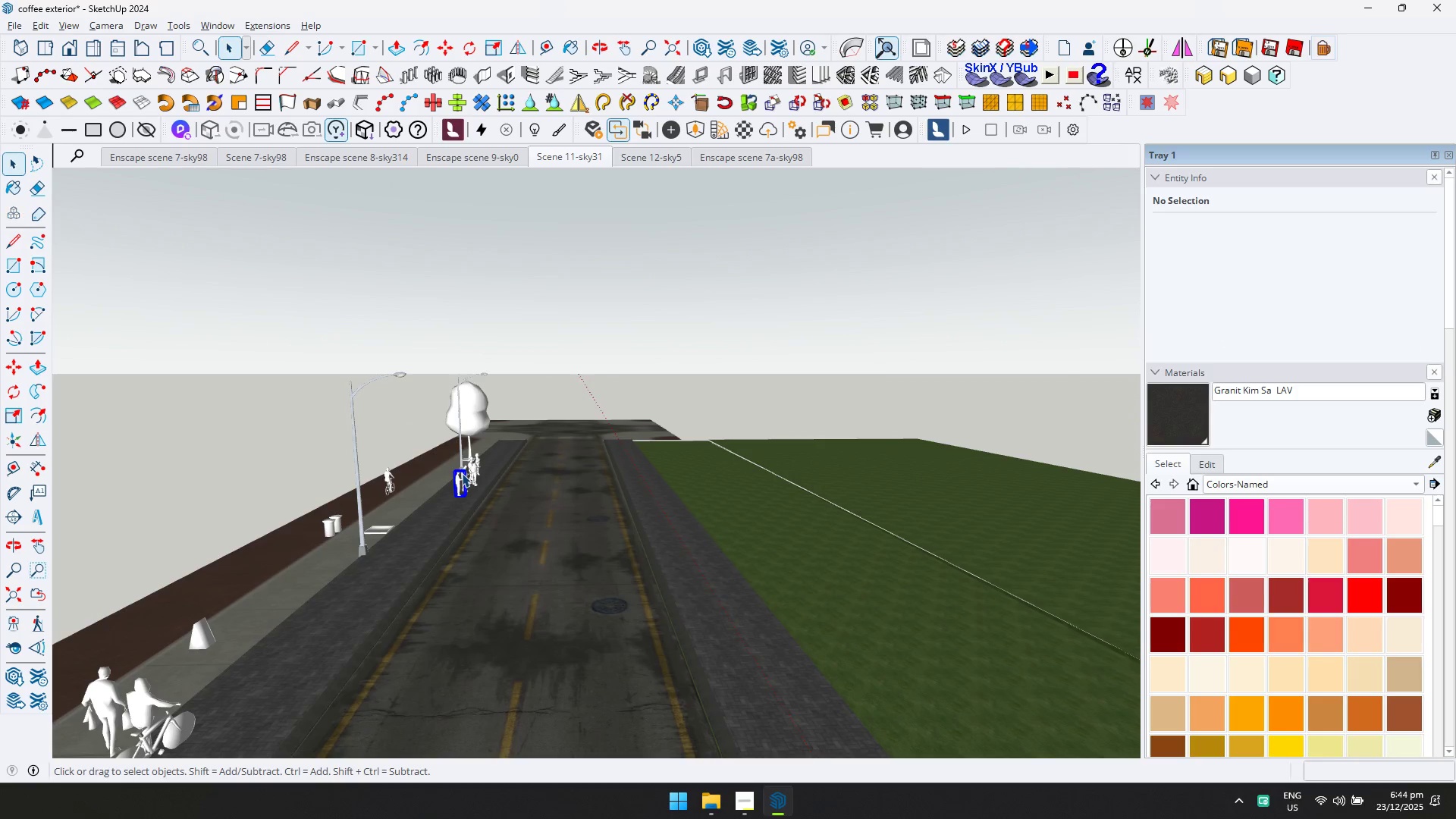 
key(Delete)
 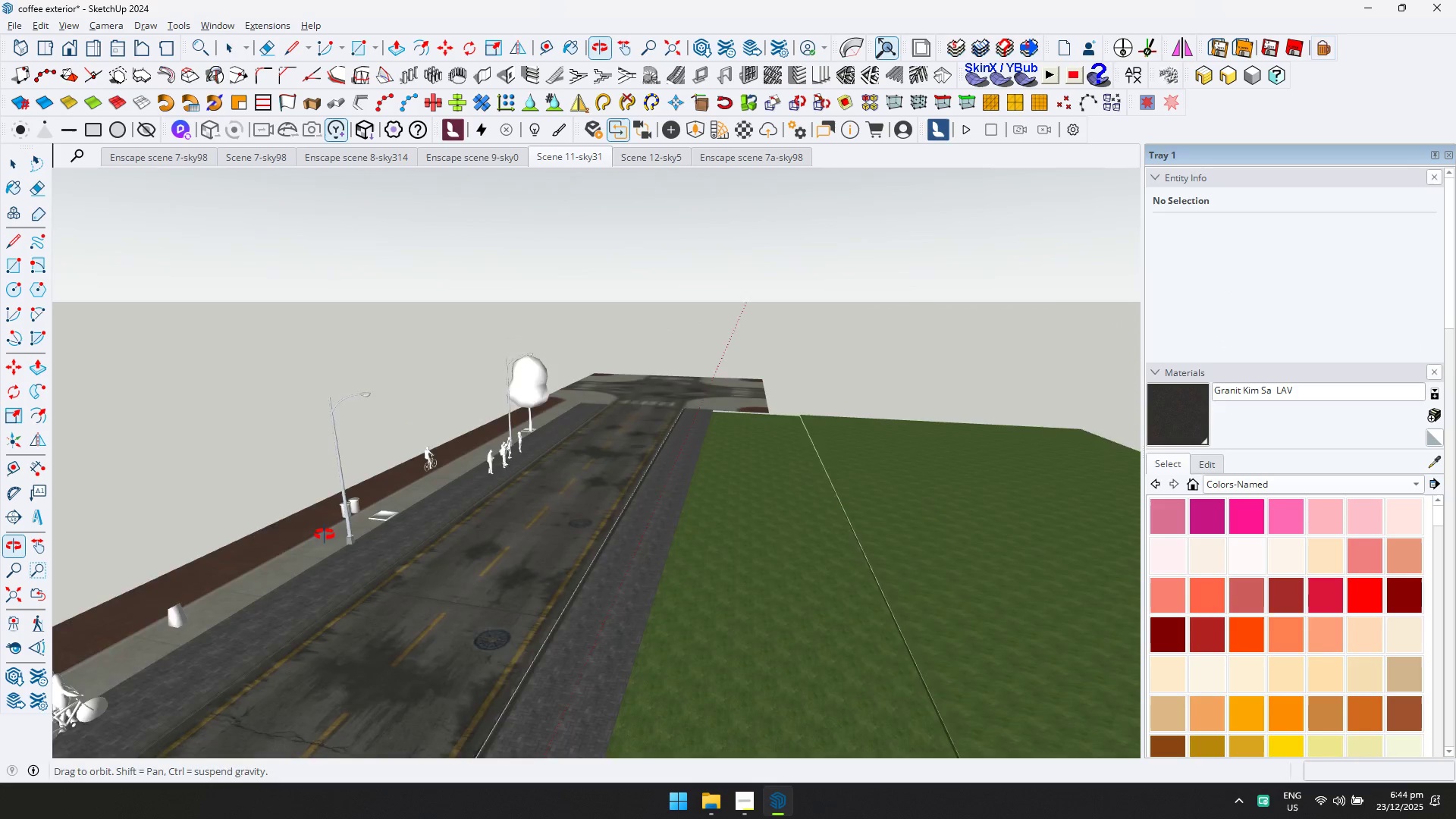 
left_click_drag(start_coordinate=[355, 478], to_coordinate=[438, 578])
 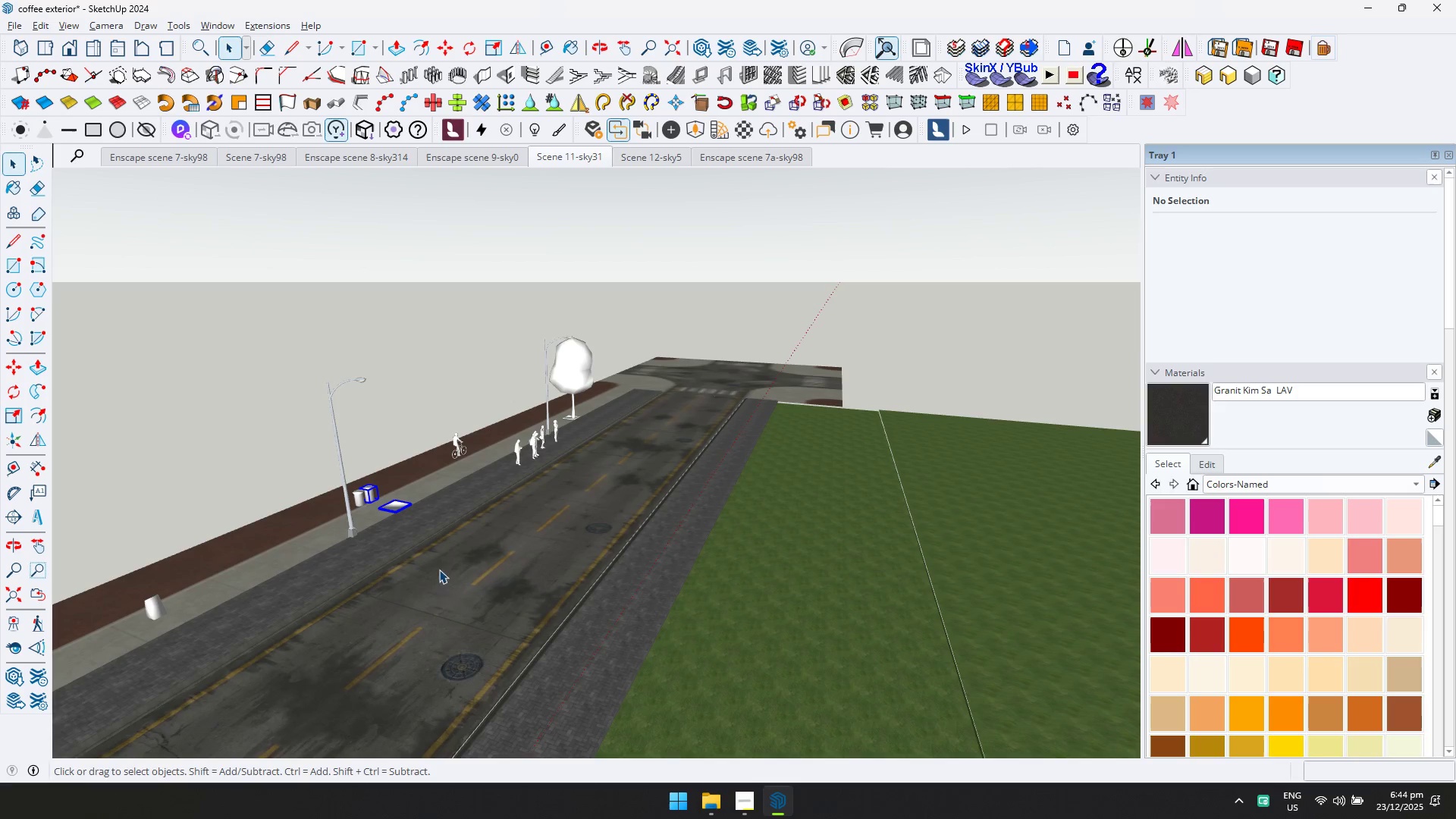 
scroll: coordinate [361, 482], scroll_direction: up, amount: 1.0
 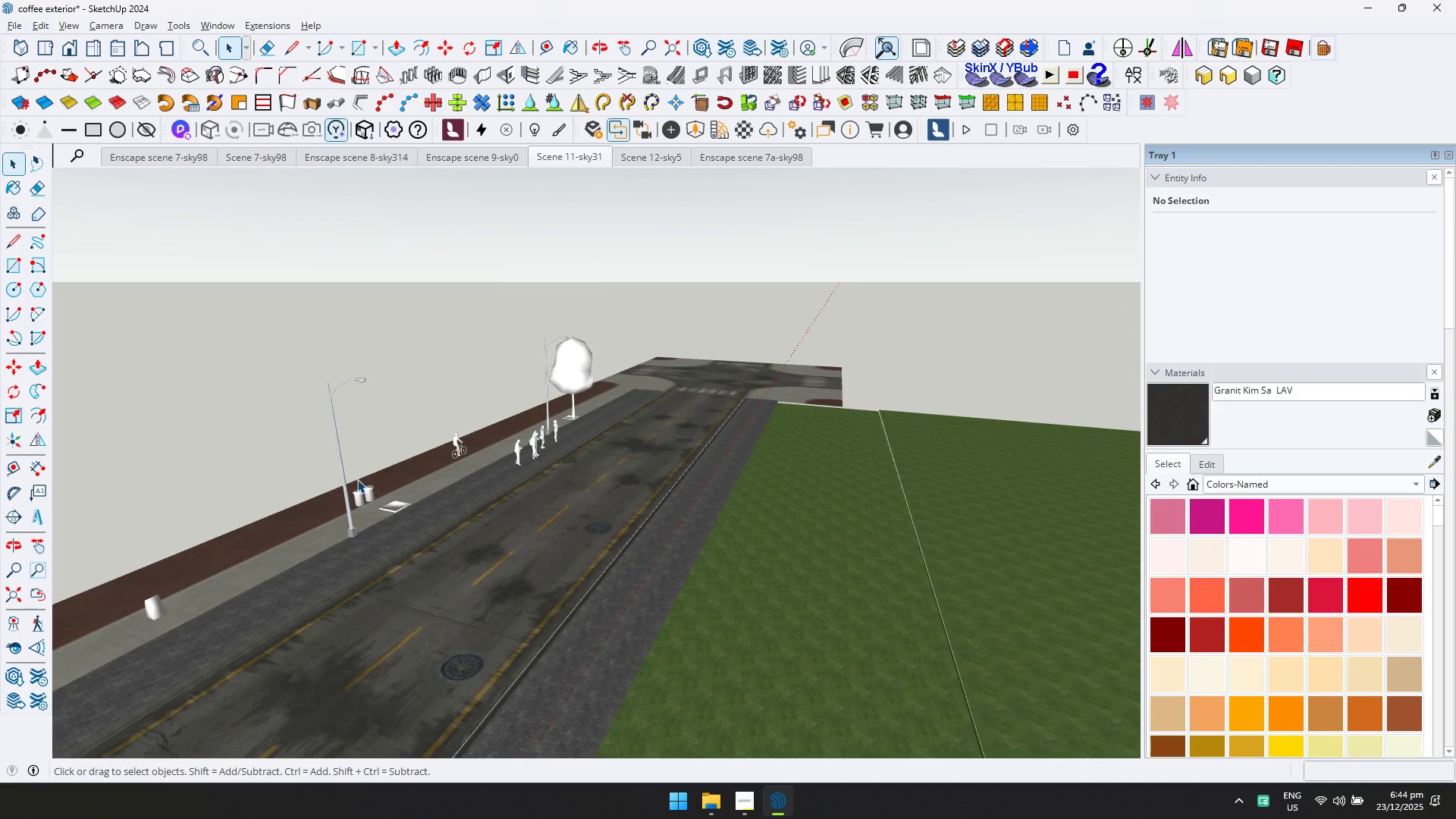 
key(Delete)
 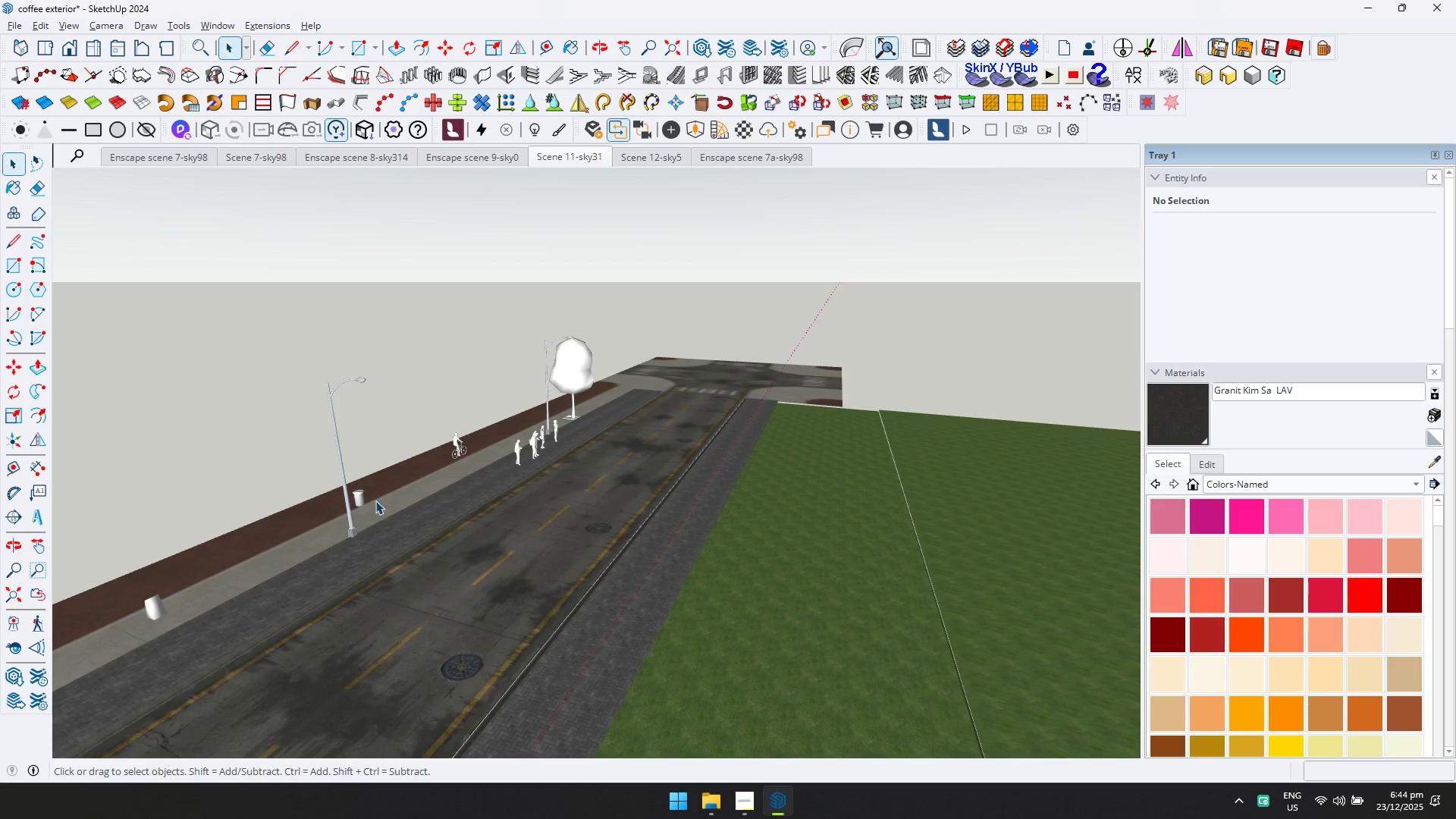 
left_click([359, 494])
 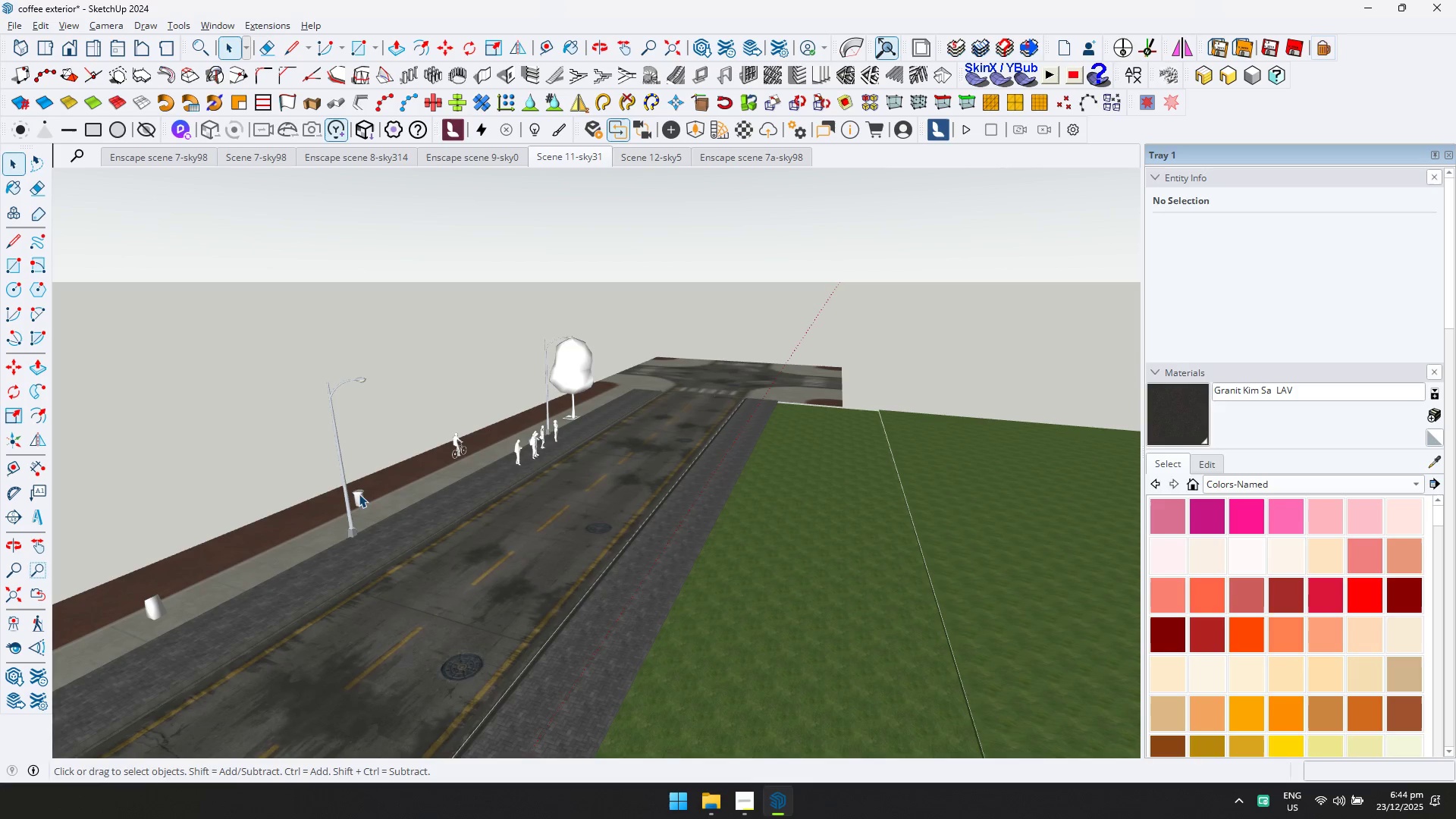 
key(Delete)
 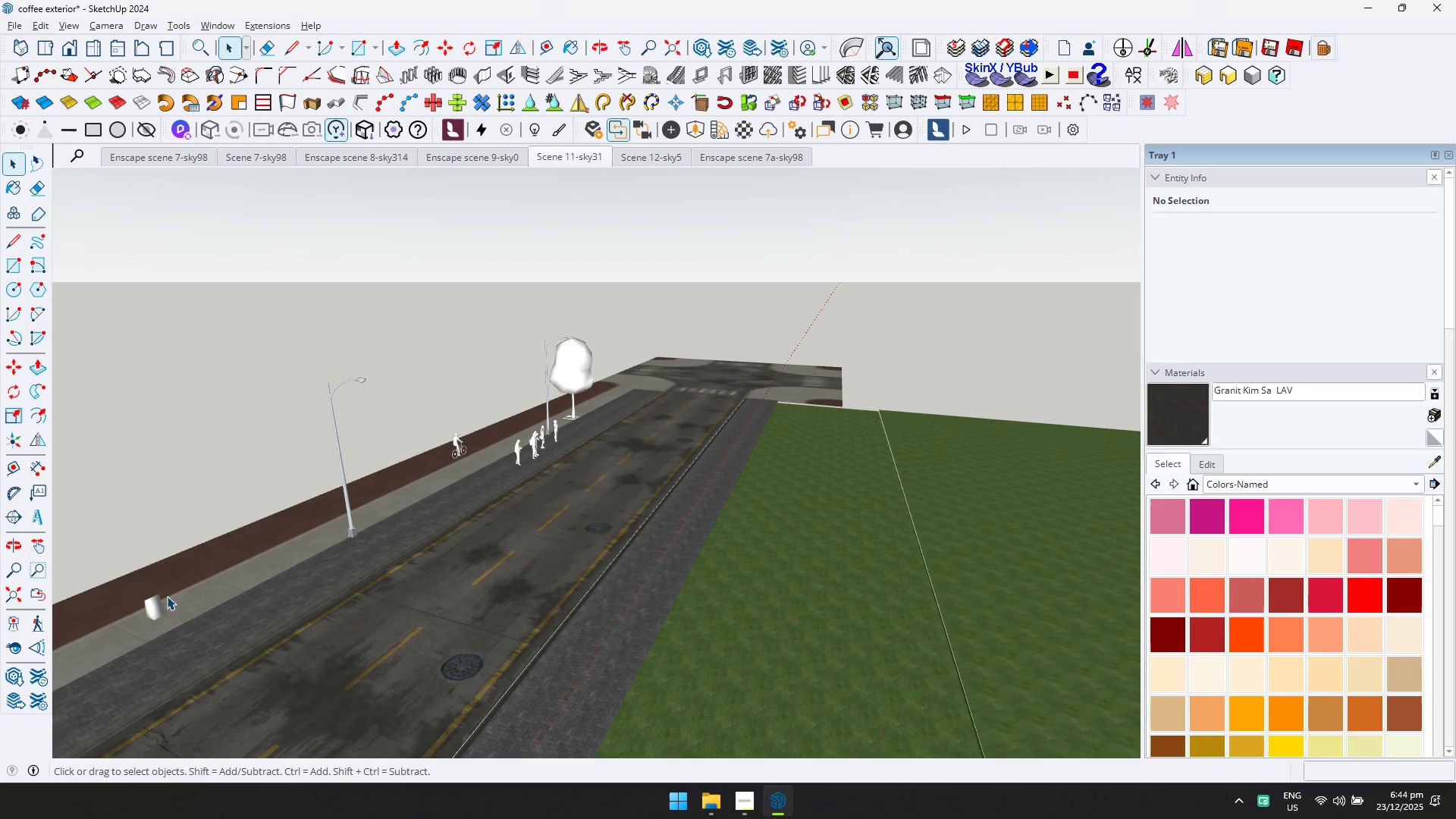 
left_click([145, 605])
 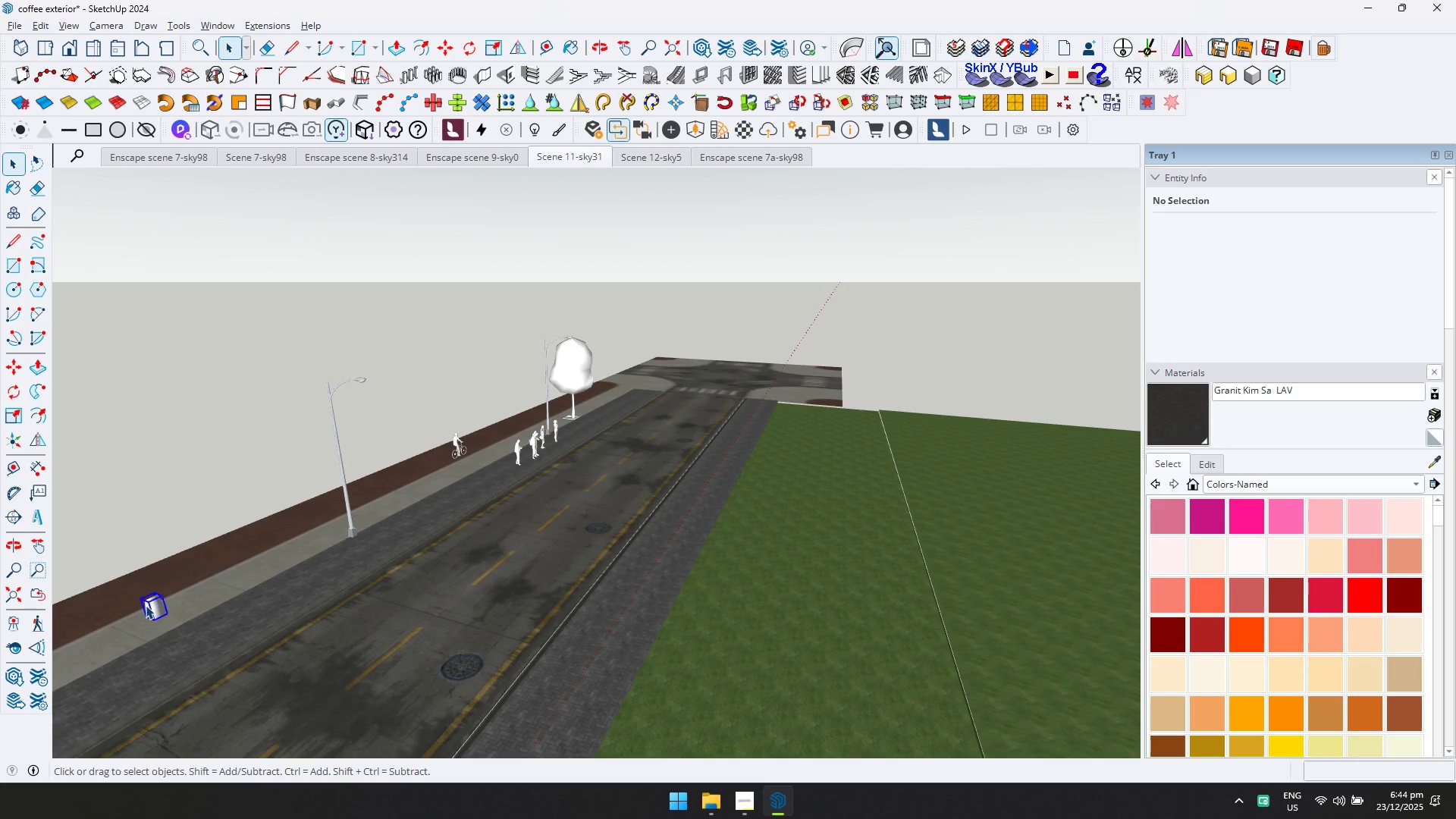 
key(Delete)
 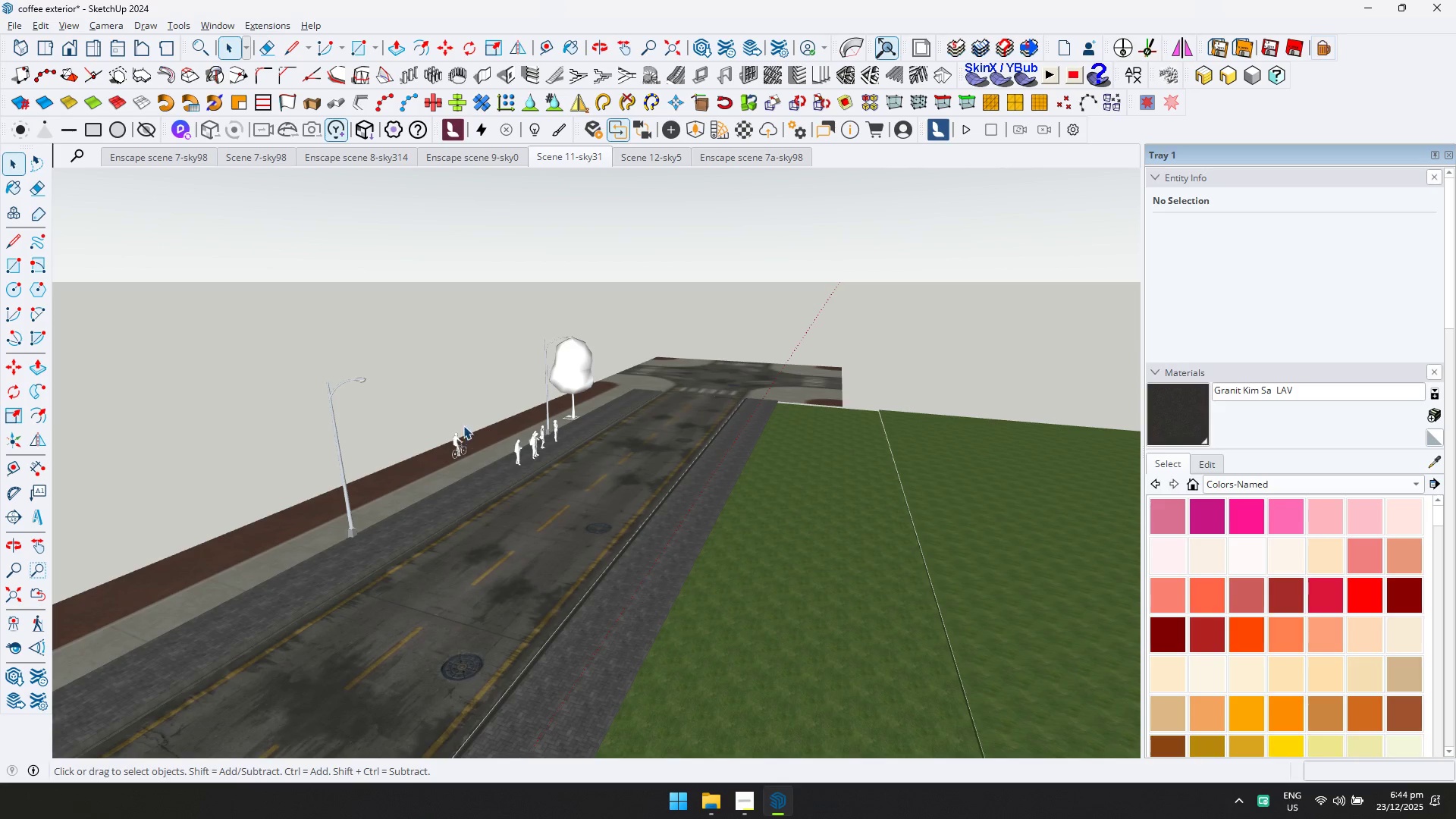 
left_click_drag(start_coordinate=[426, 400], to_coordinate=[500, 499])
 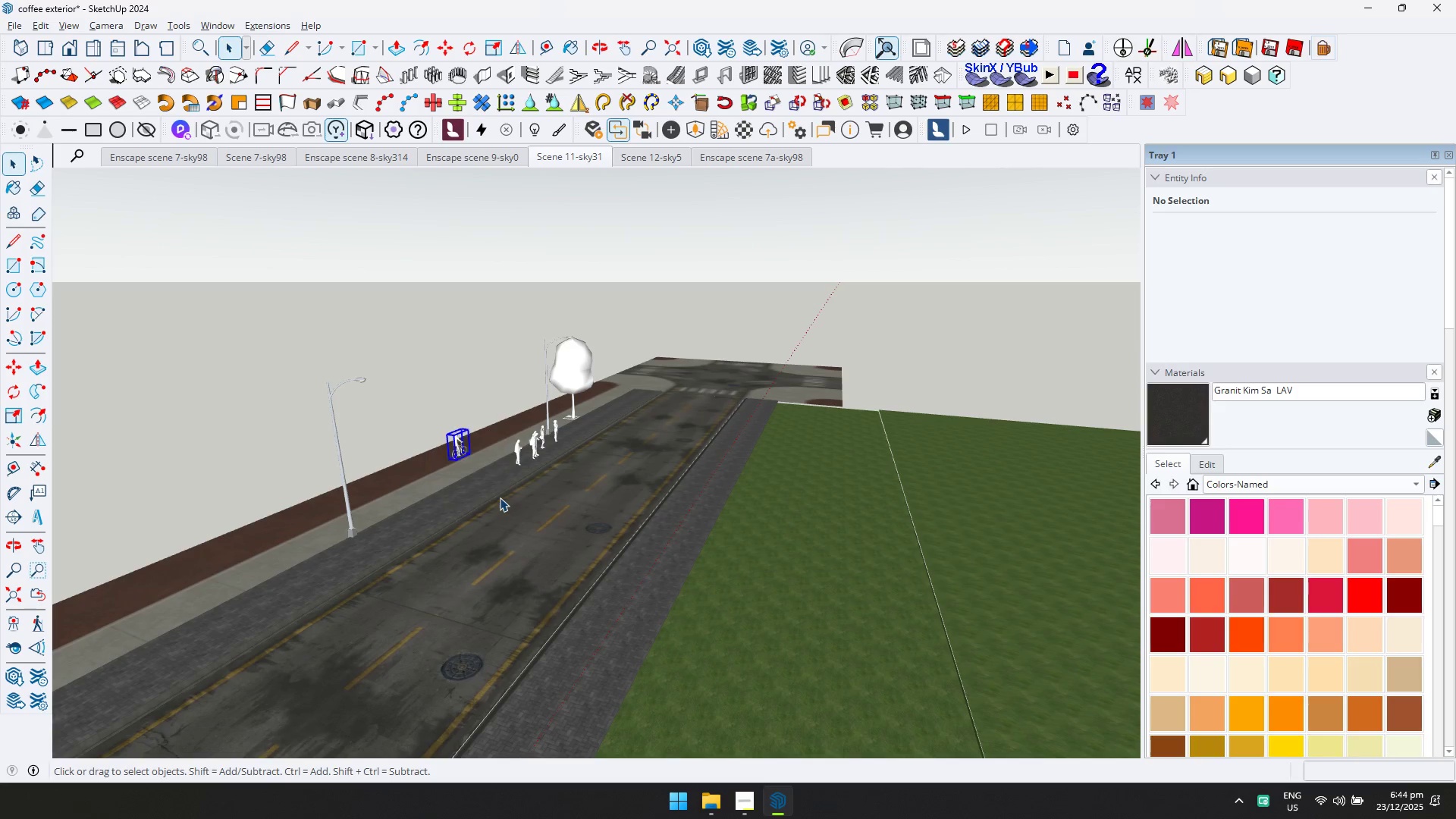 
key(Delete)
 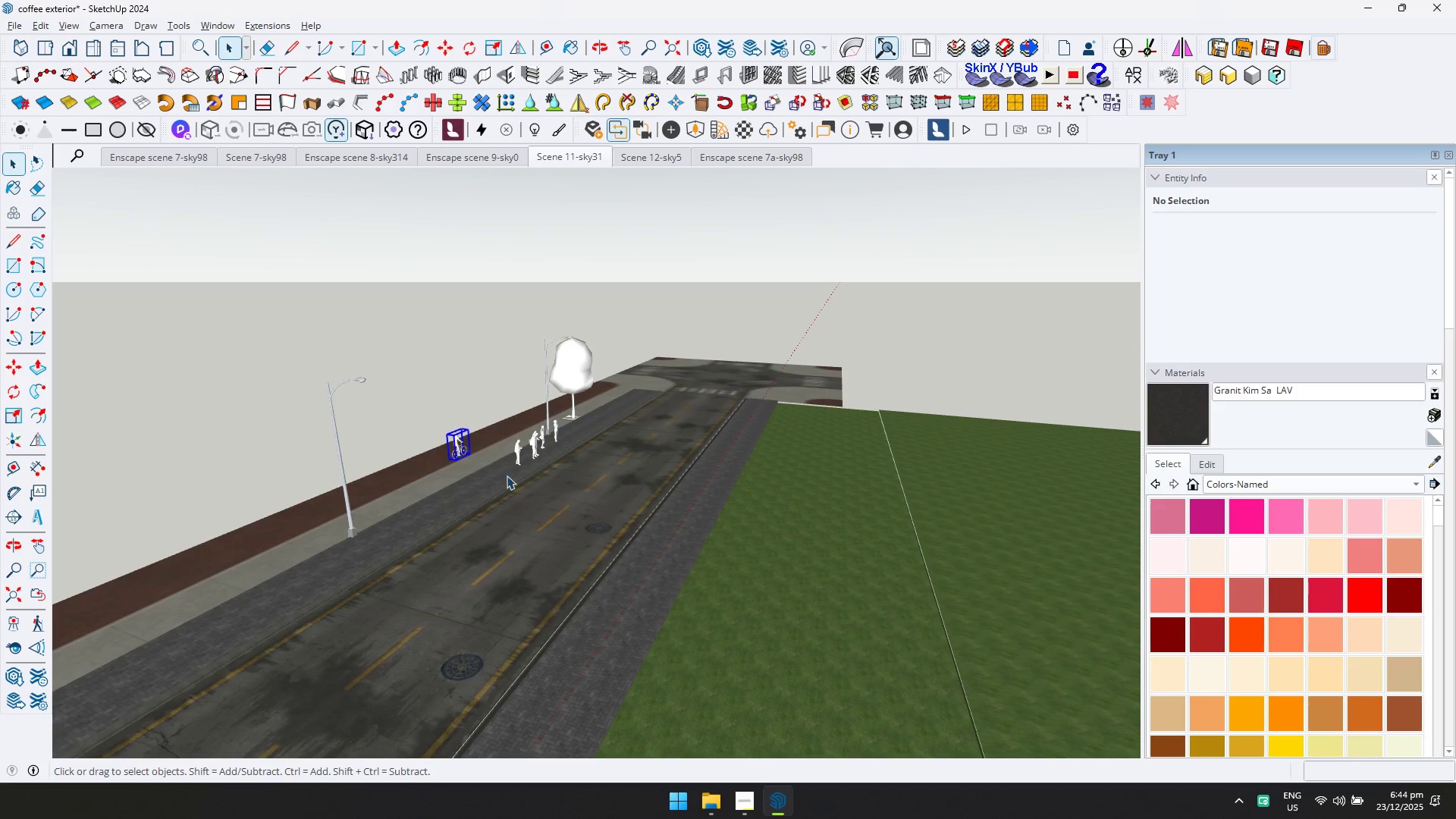 
key(N)
 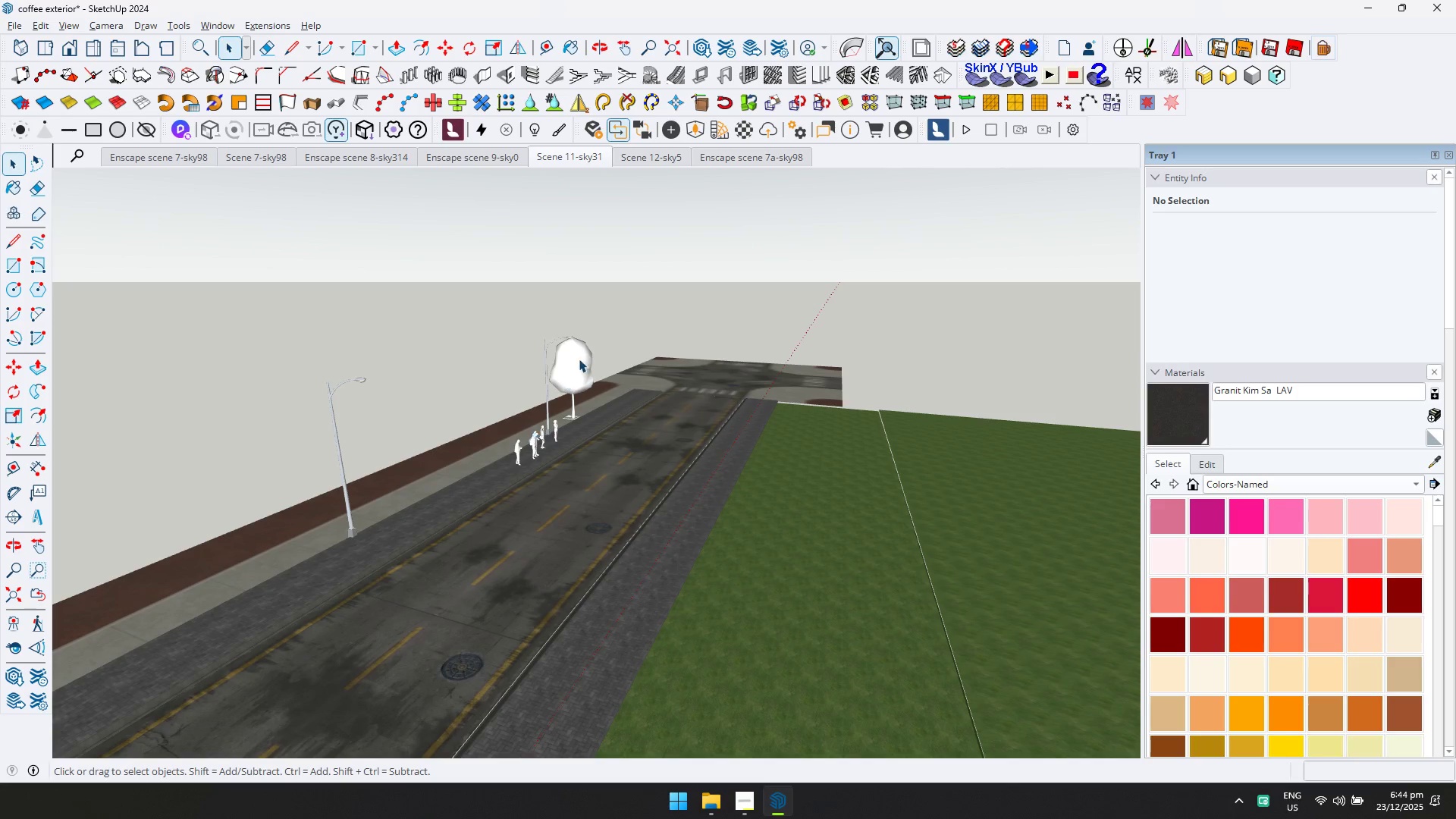 
left_click([580, 355])
 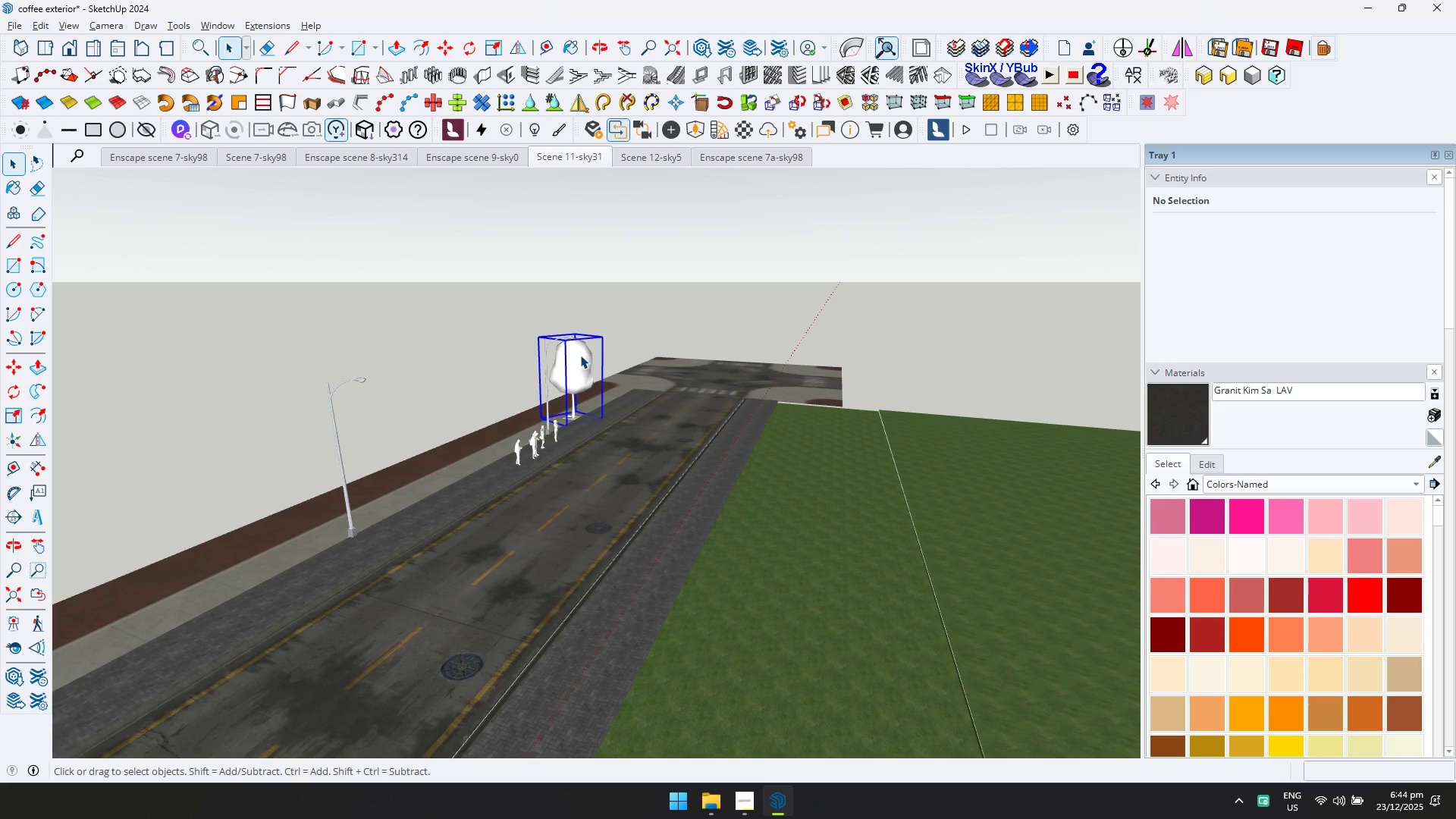 
key(Delete)
 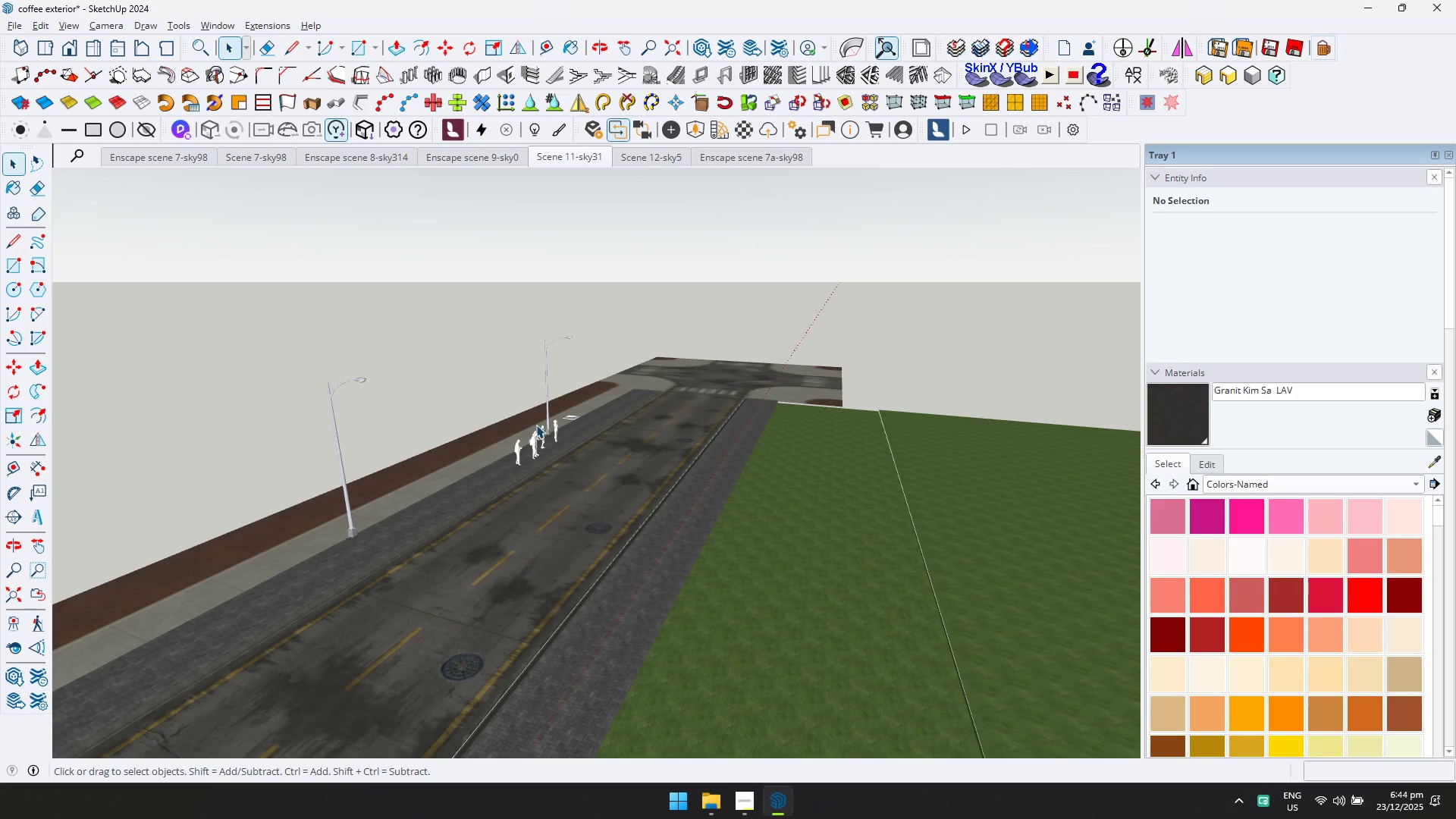 
left_click_drag(start_coordinate=[495, 404], to_coordinate=[609, 487])
 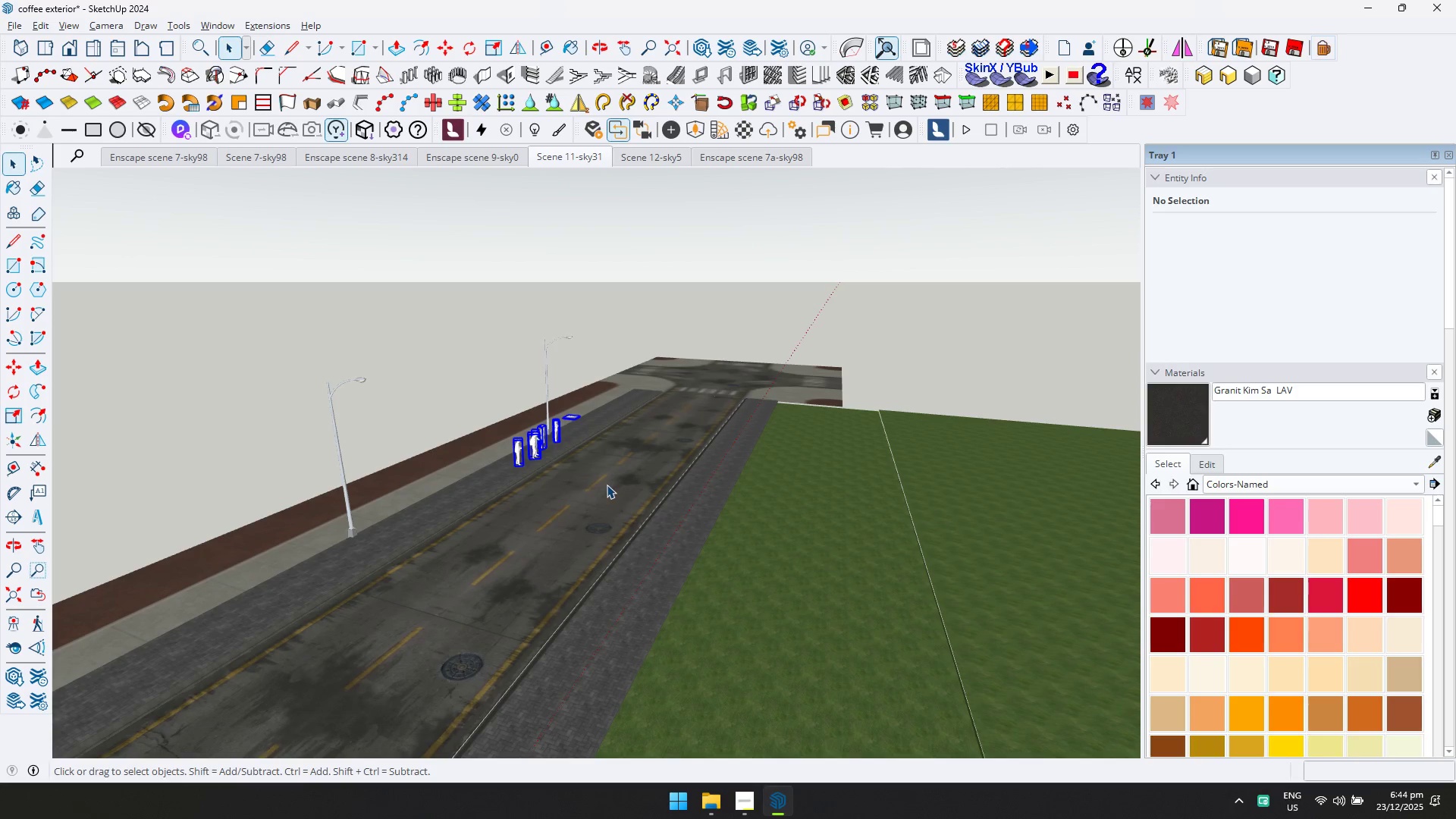 
key(Delete)
 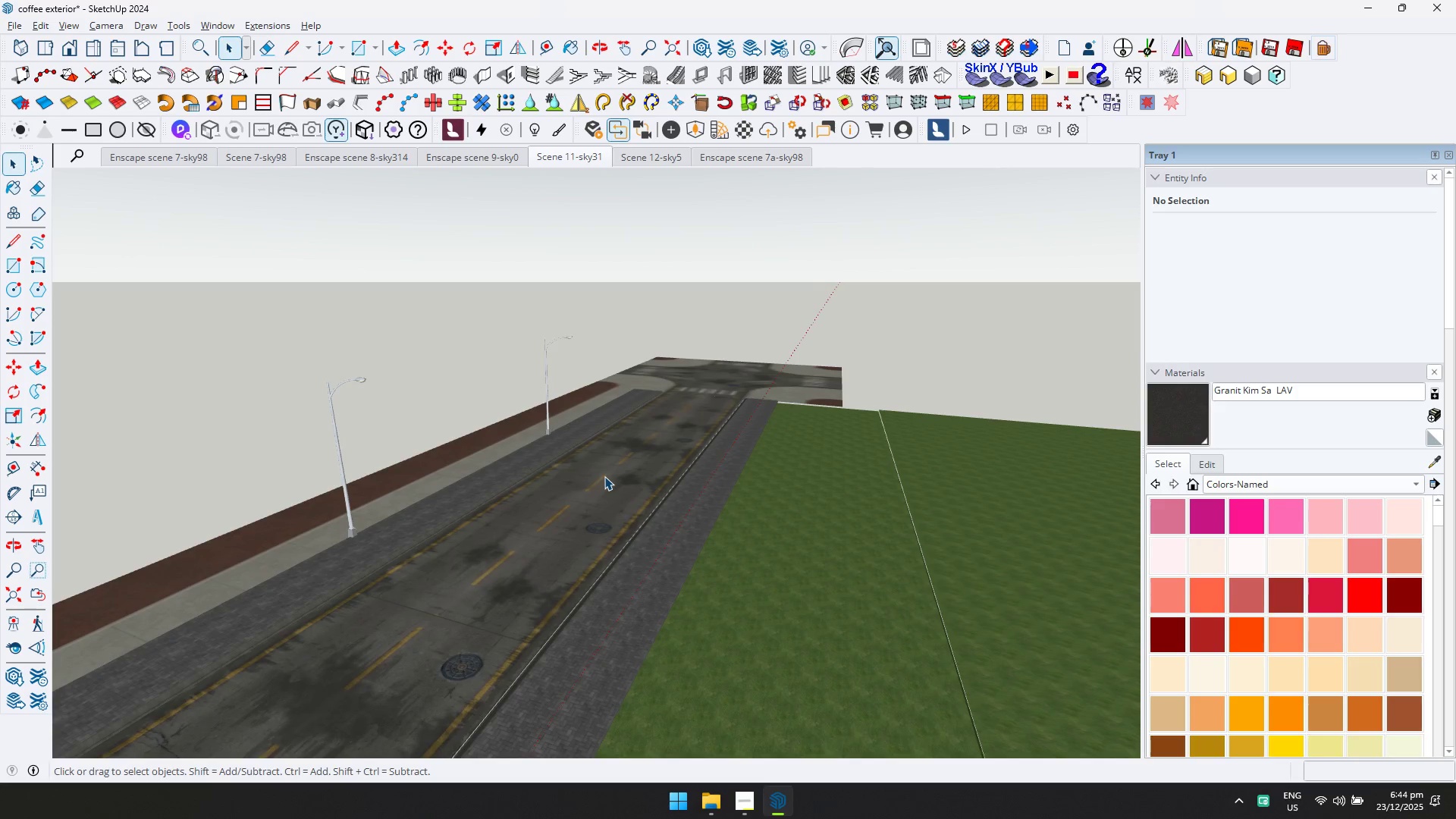 
key(Shift+ShiftLeft)
 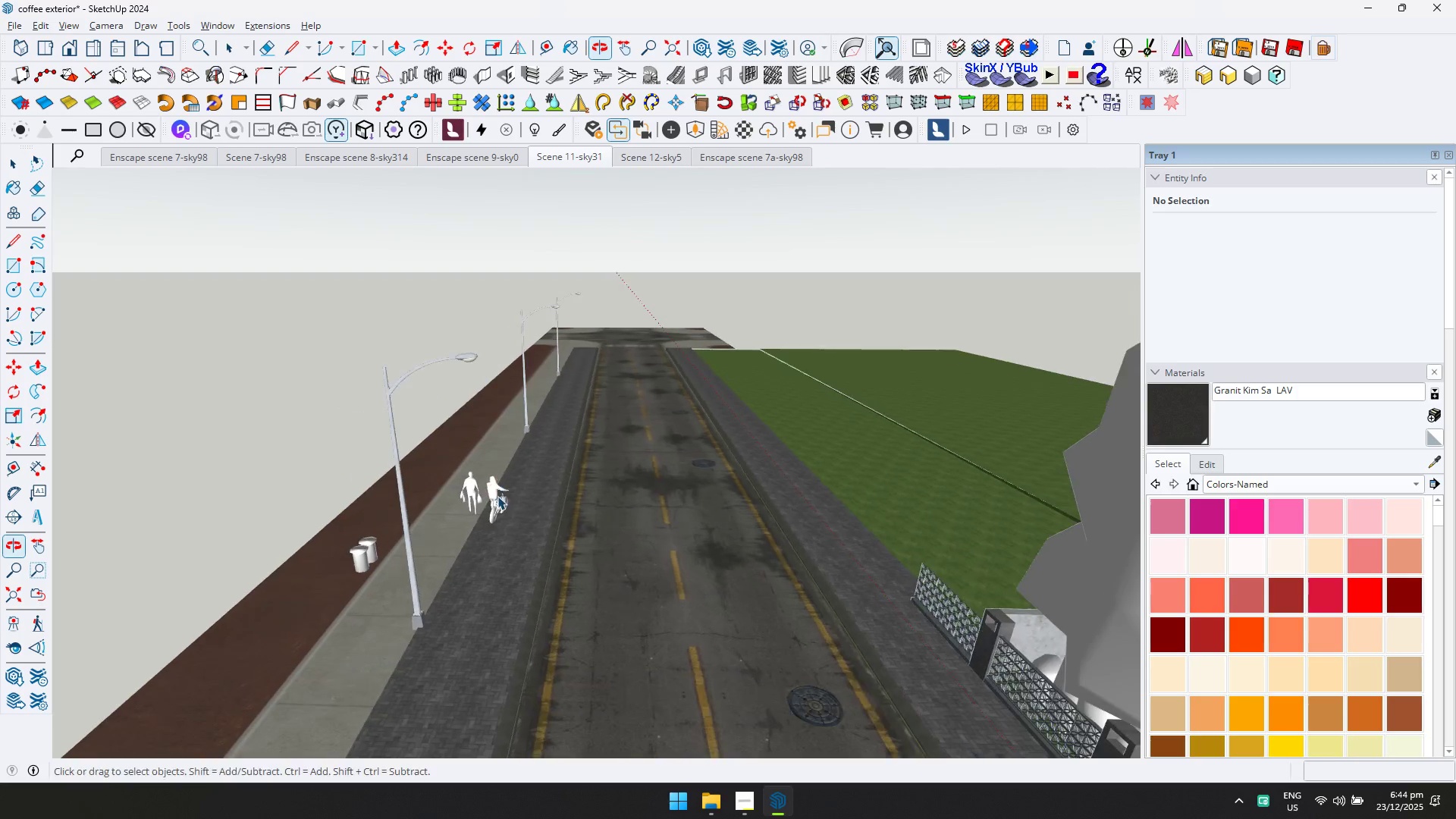 
scroll: coordinate [431, 578], scroll_direction: none, amount: 0.0
 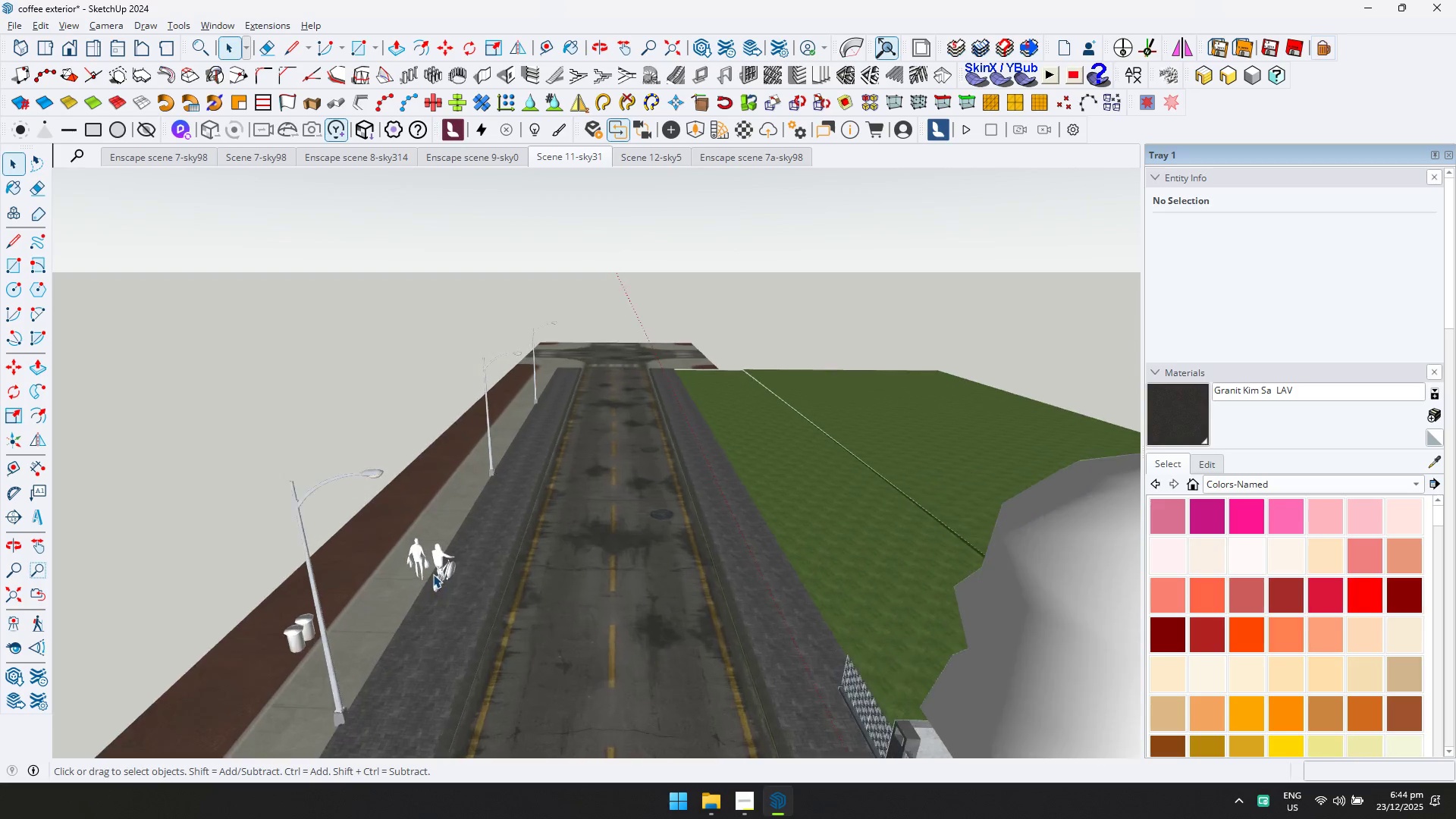 
left_click([500, 491])
 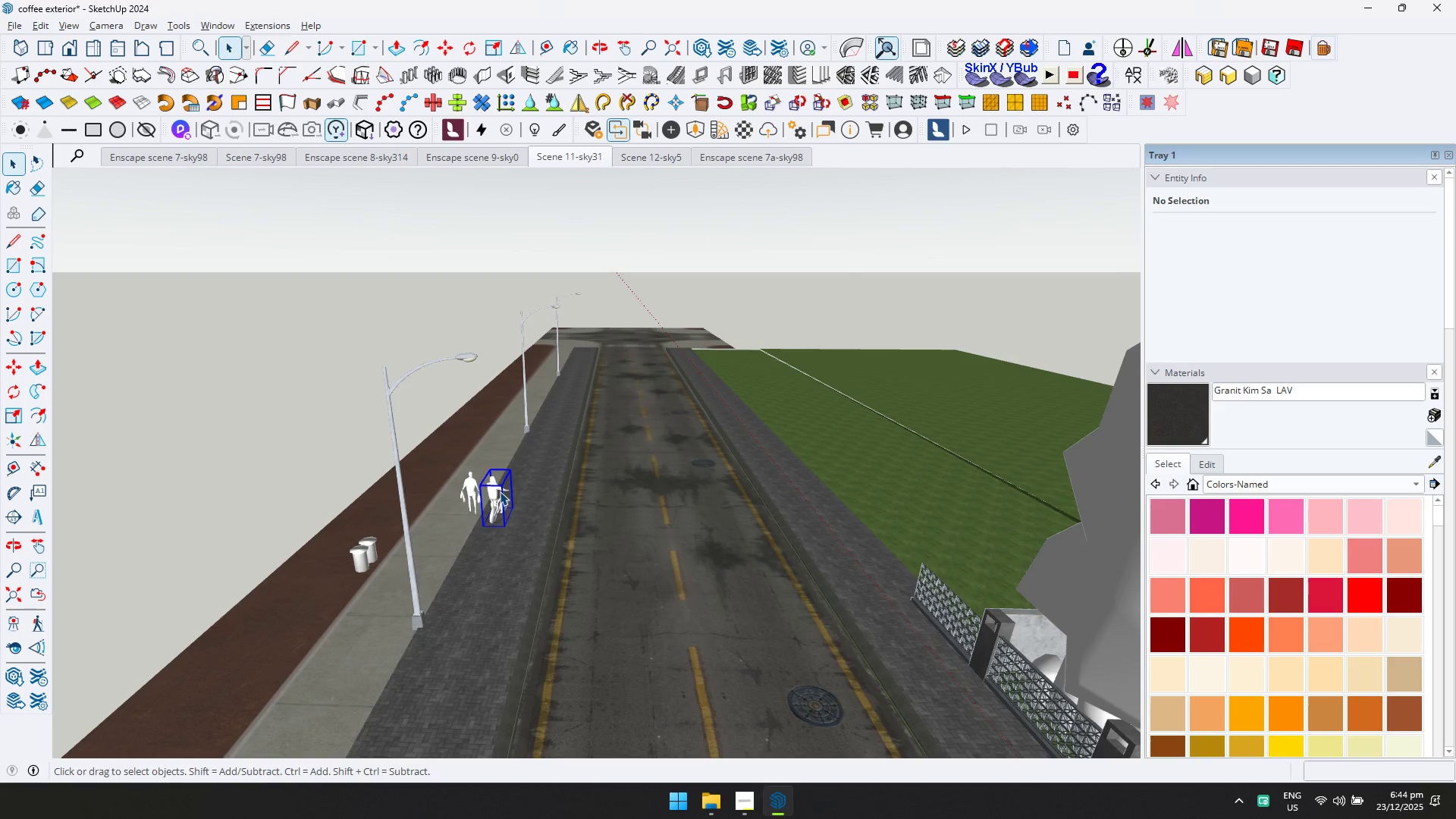 
key(Delete)
 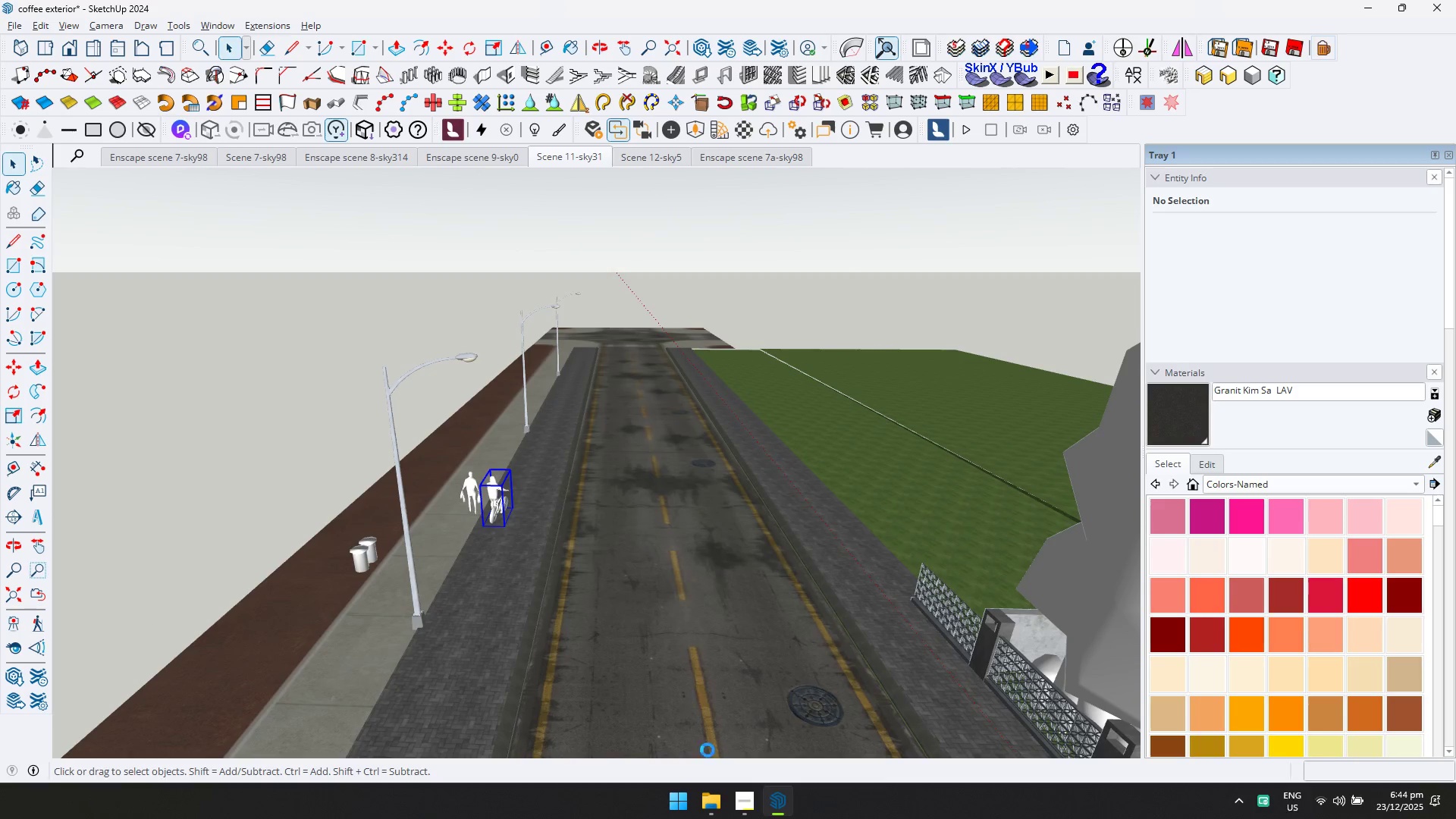 
left_click([757, 814])